 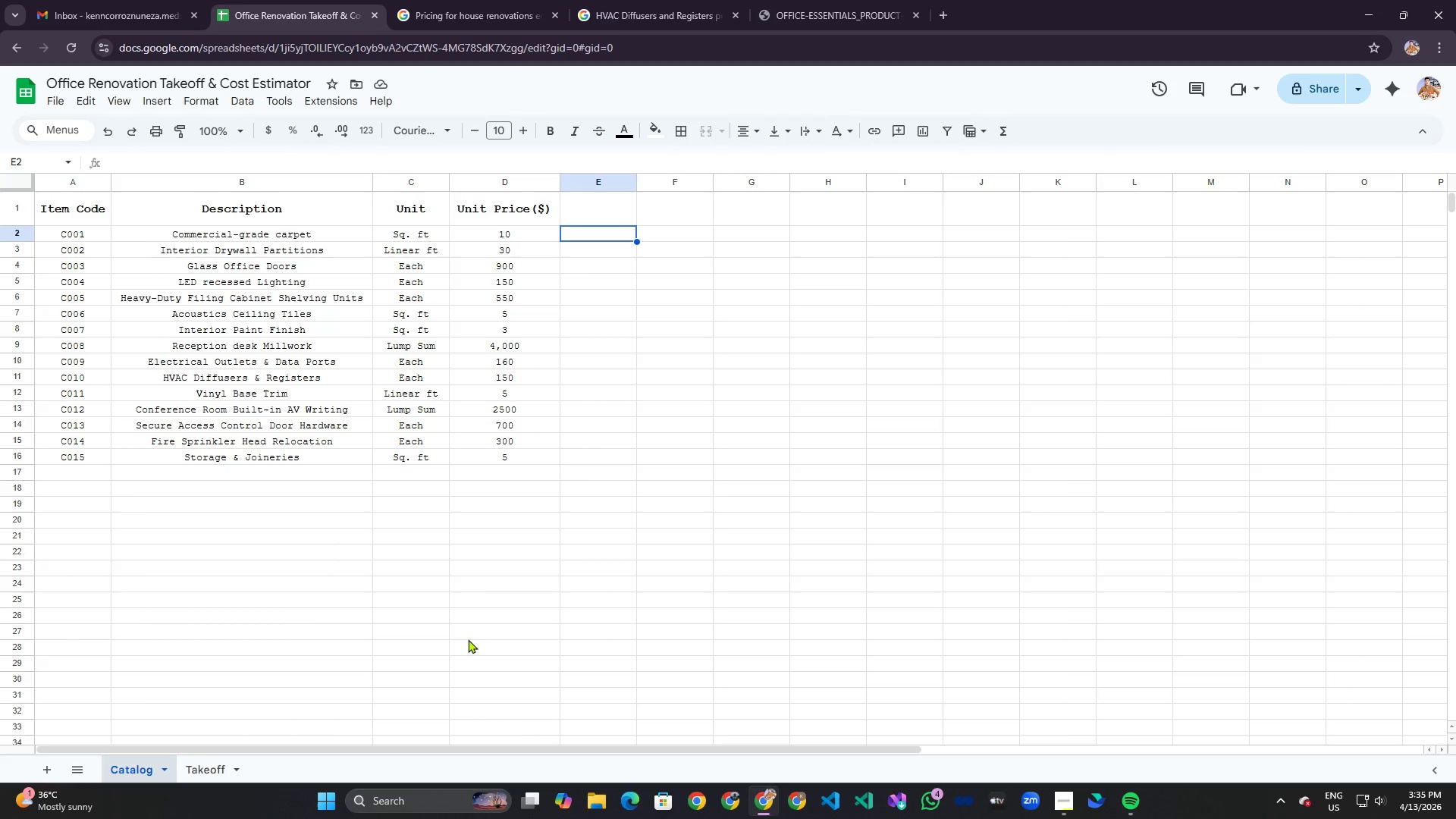 
left_click([190, 769])
 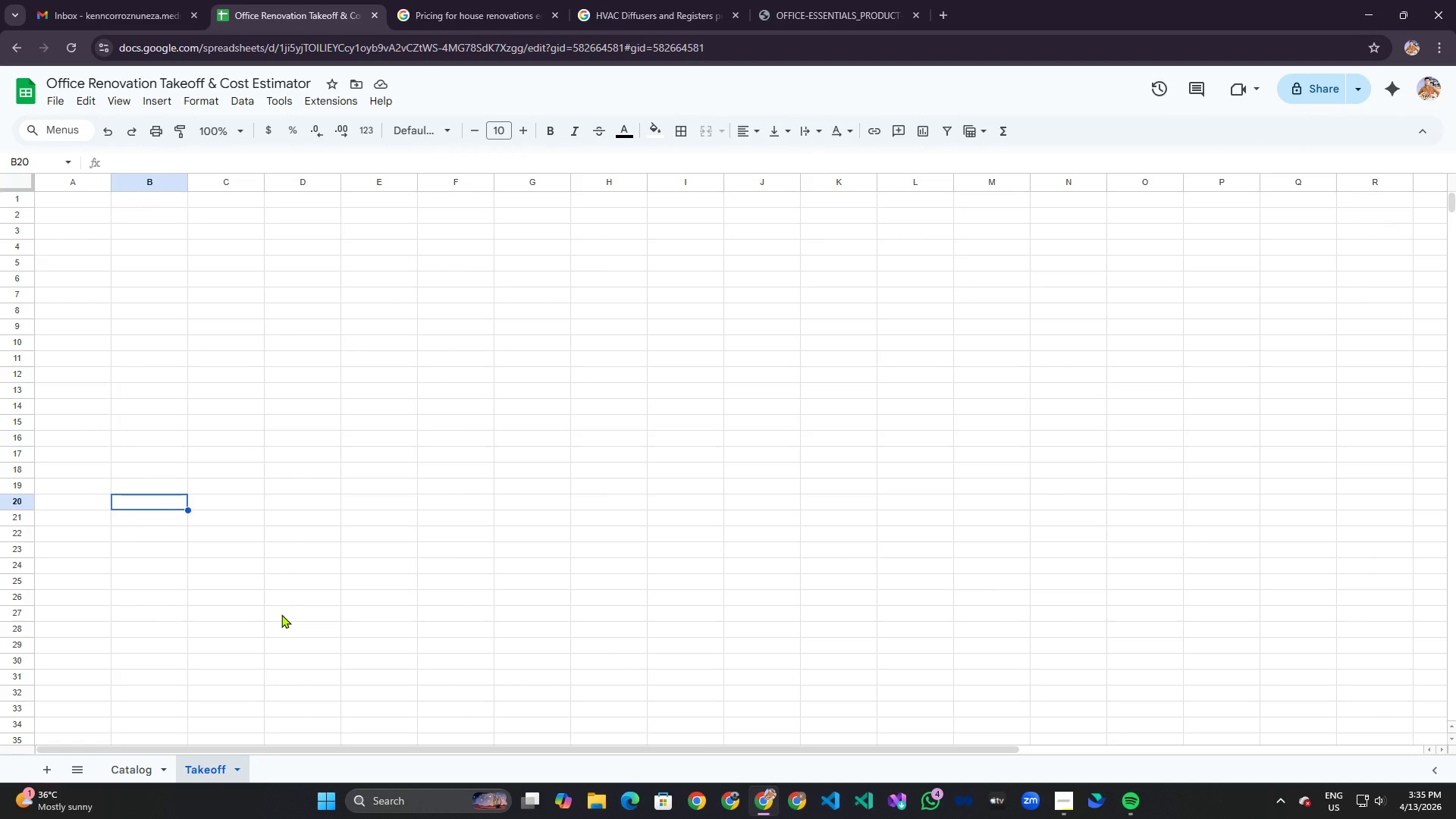 
wait(7.02)
 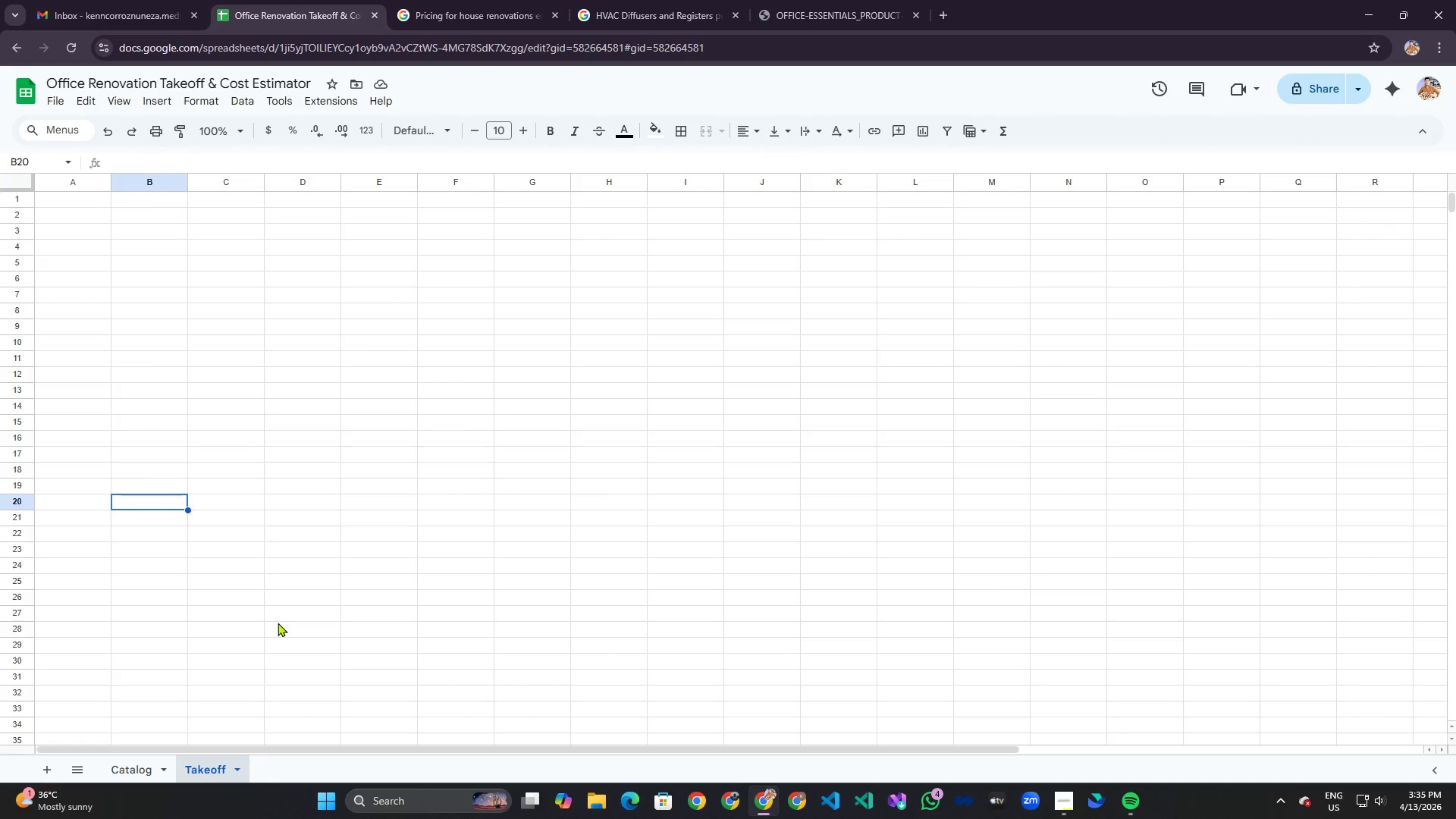 
left_click([136, 761])
 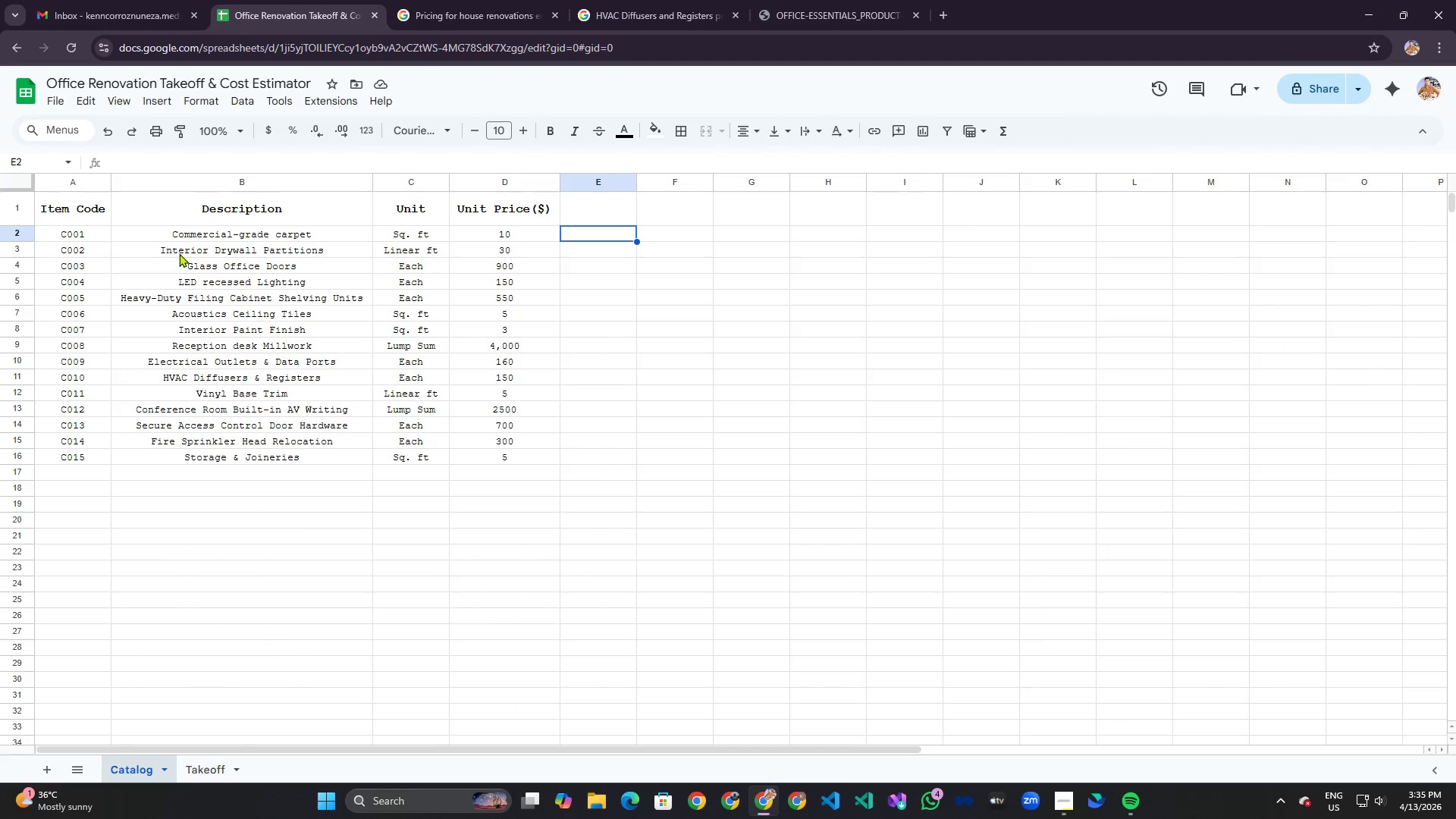 
left_click_drag(start_coordinate=[191, 238], to_coordinate=[315, 453])
 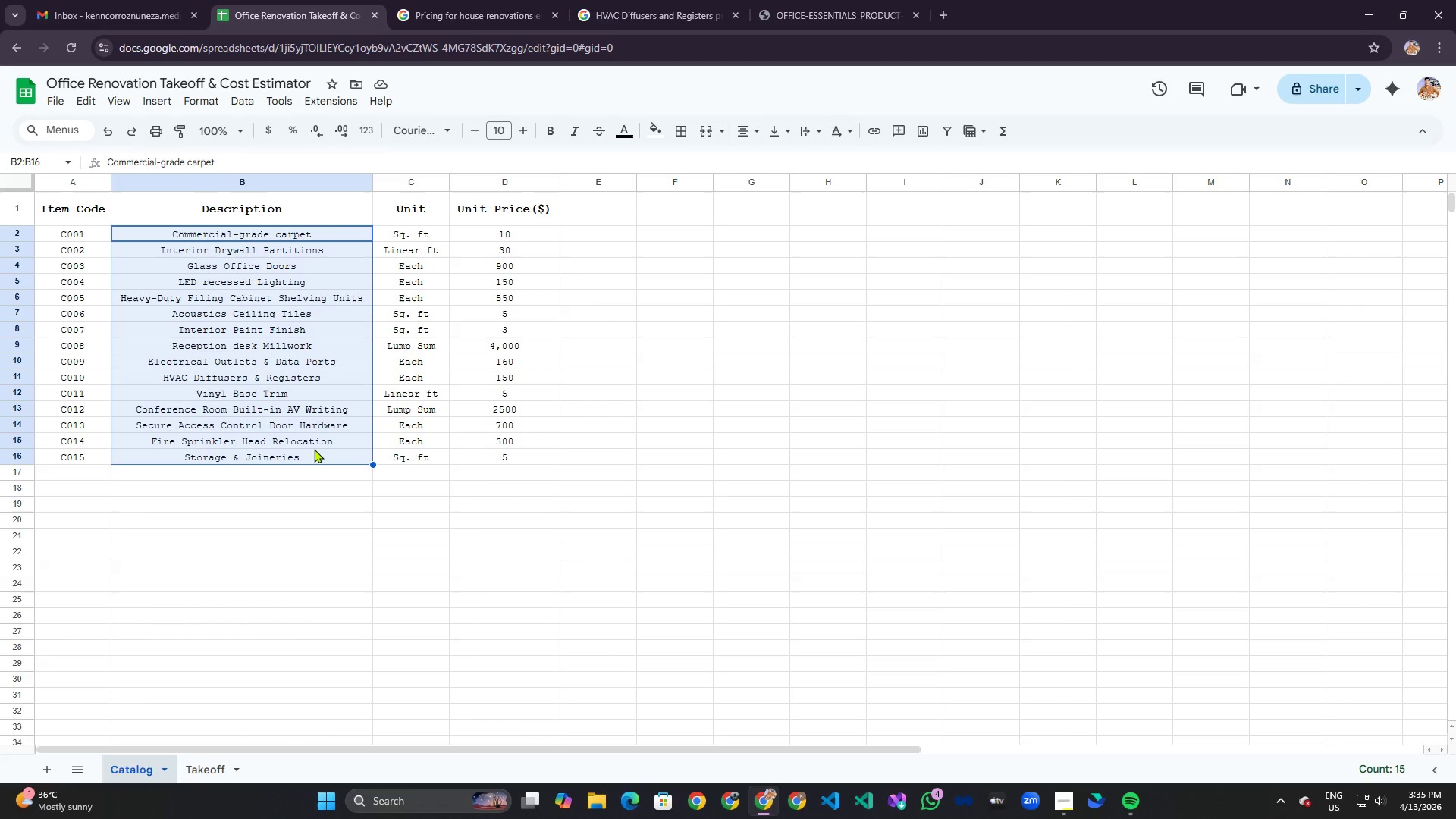 
key(Control+C)
 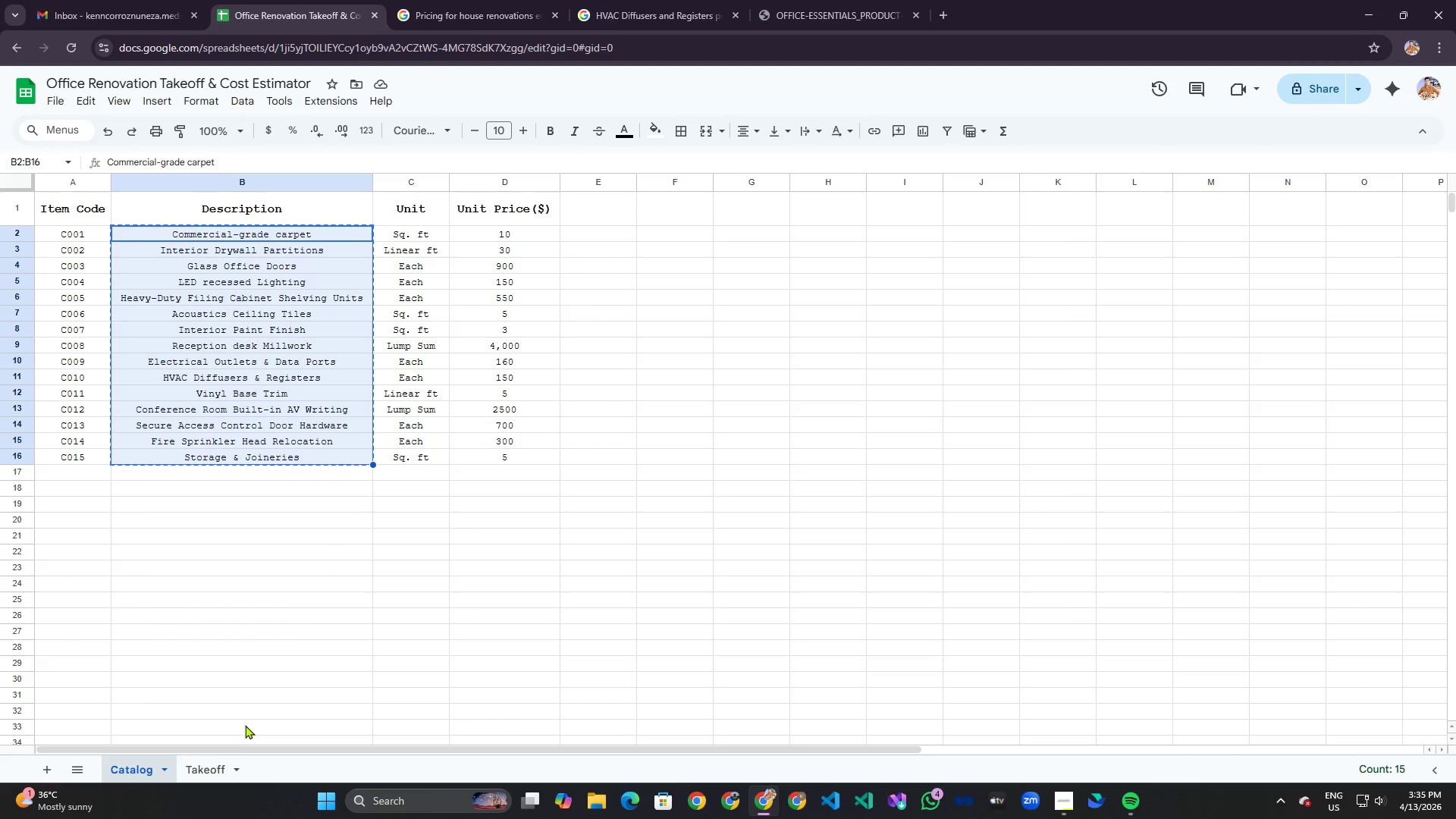 
left_click([206, 768])
 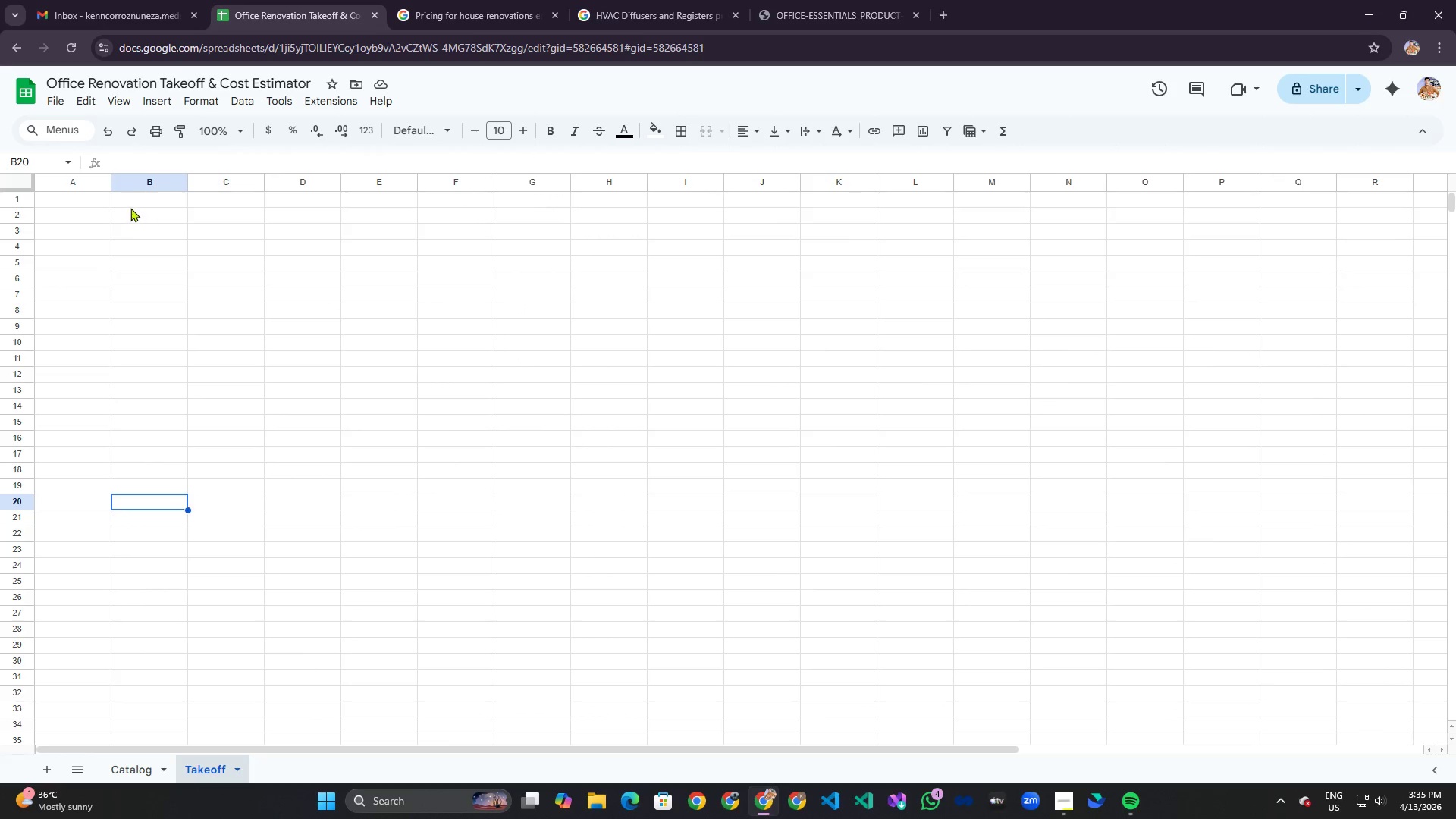 
left_click([93, 198])
 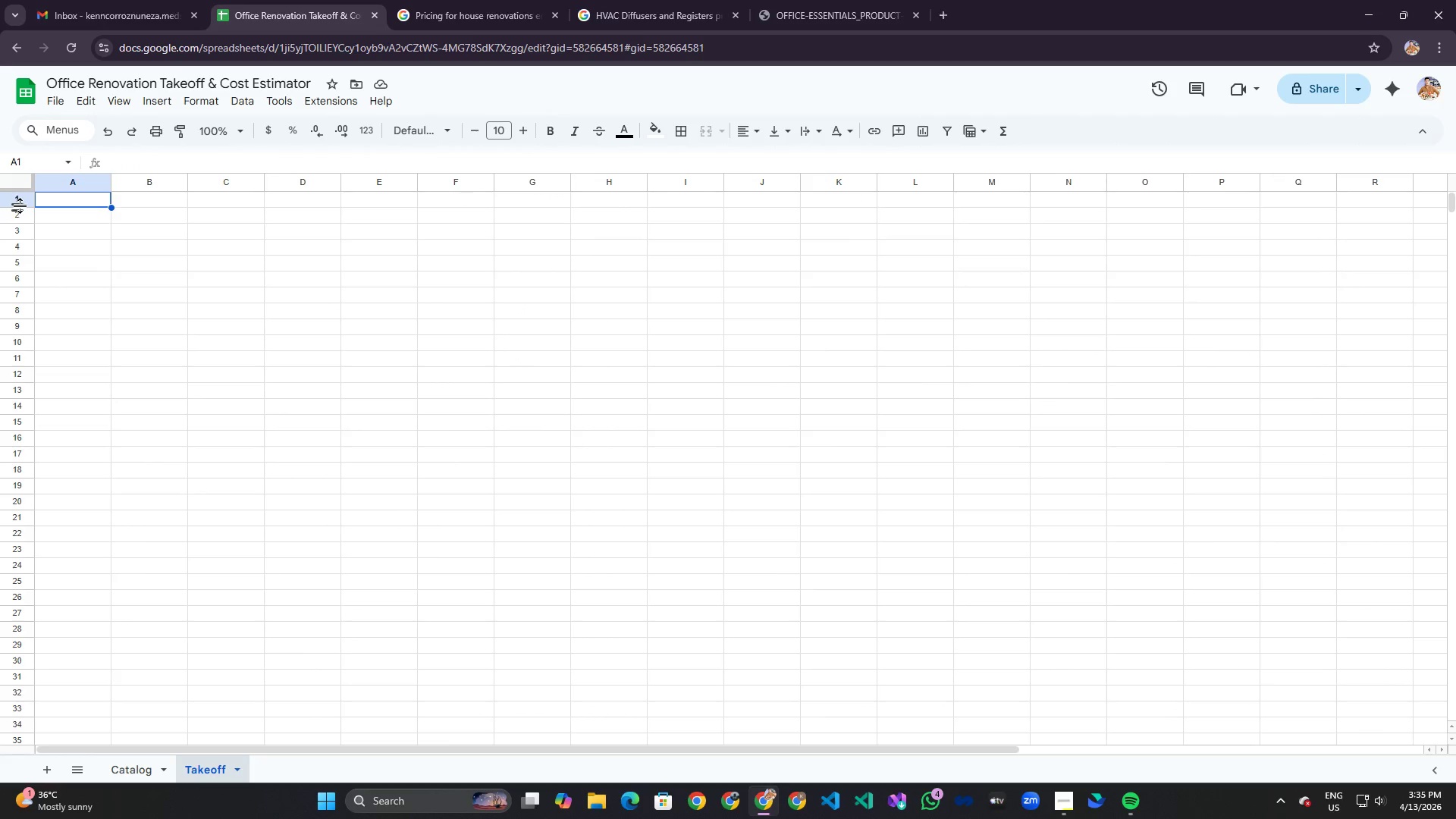 
left_click_drag(start_coordinate=[18, 206], to_coordinate=[29, 232])
 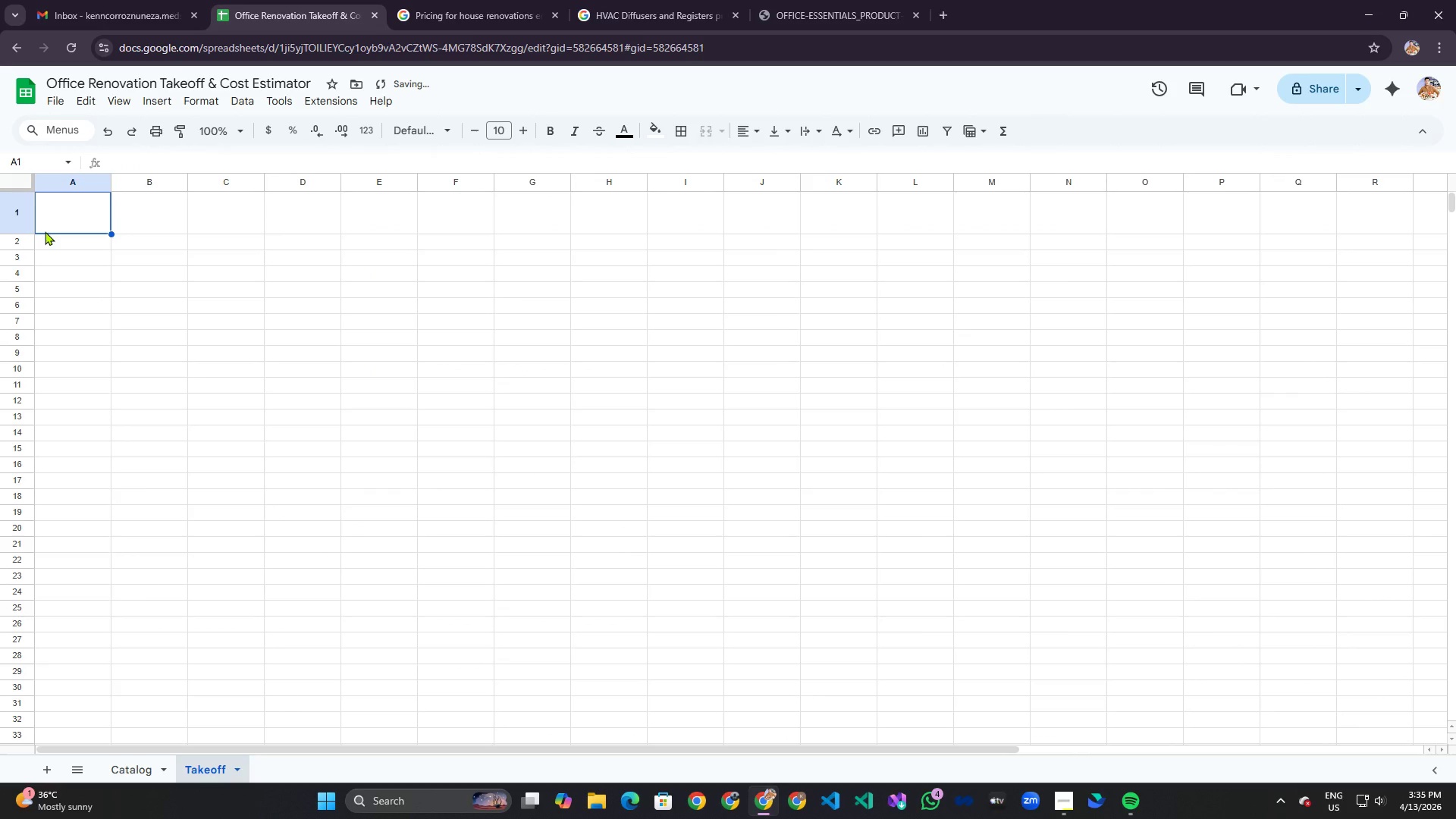 
key(Control+ControlLeft)
 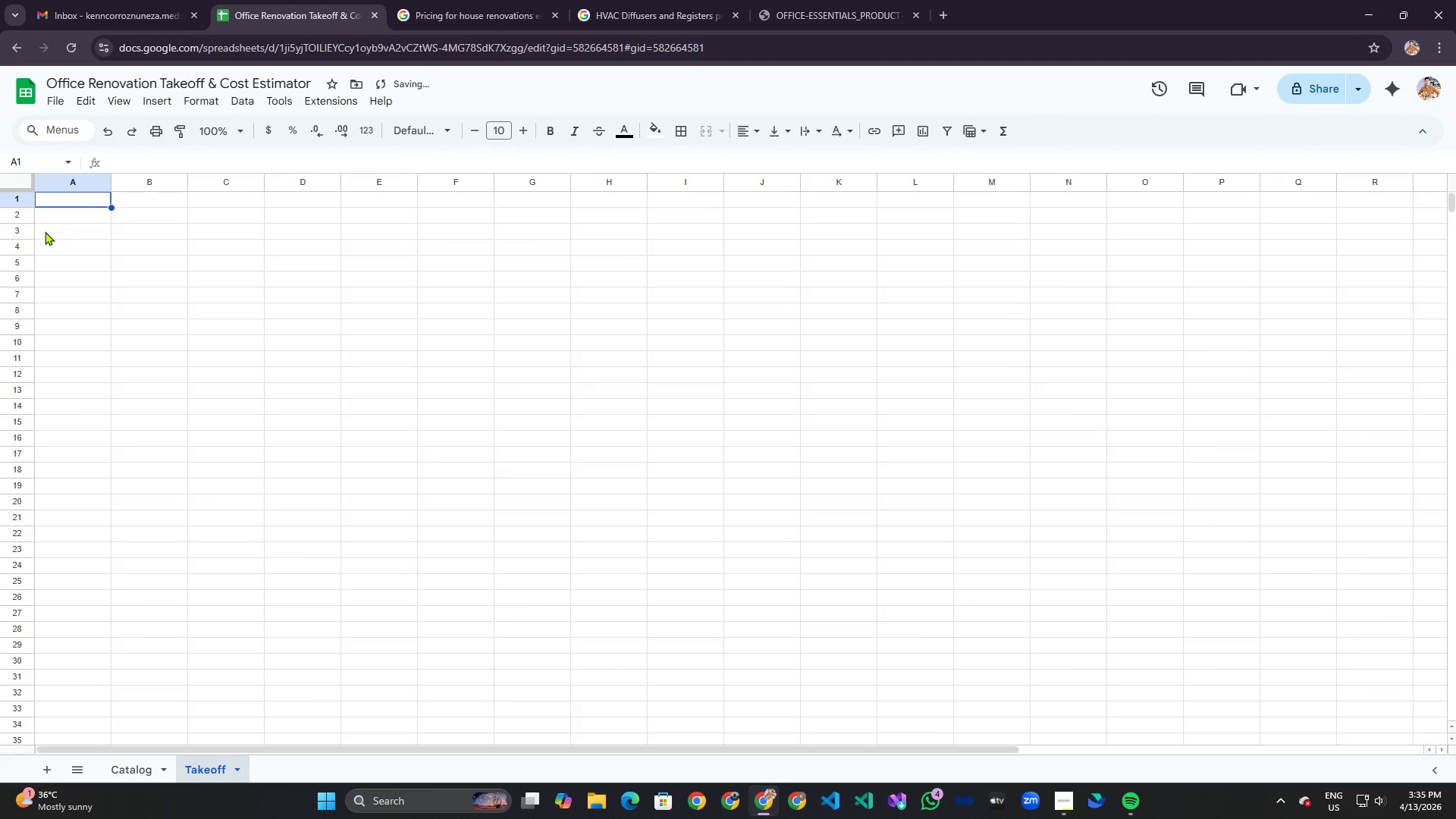 
key(Control+Z)
 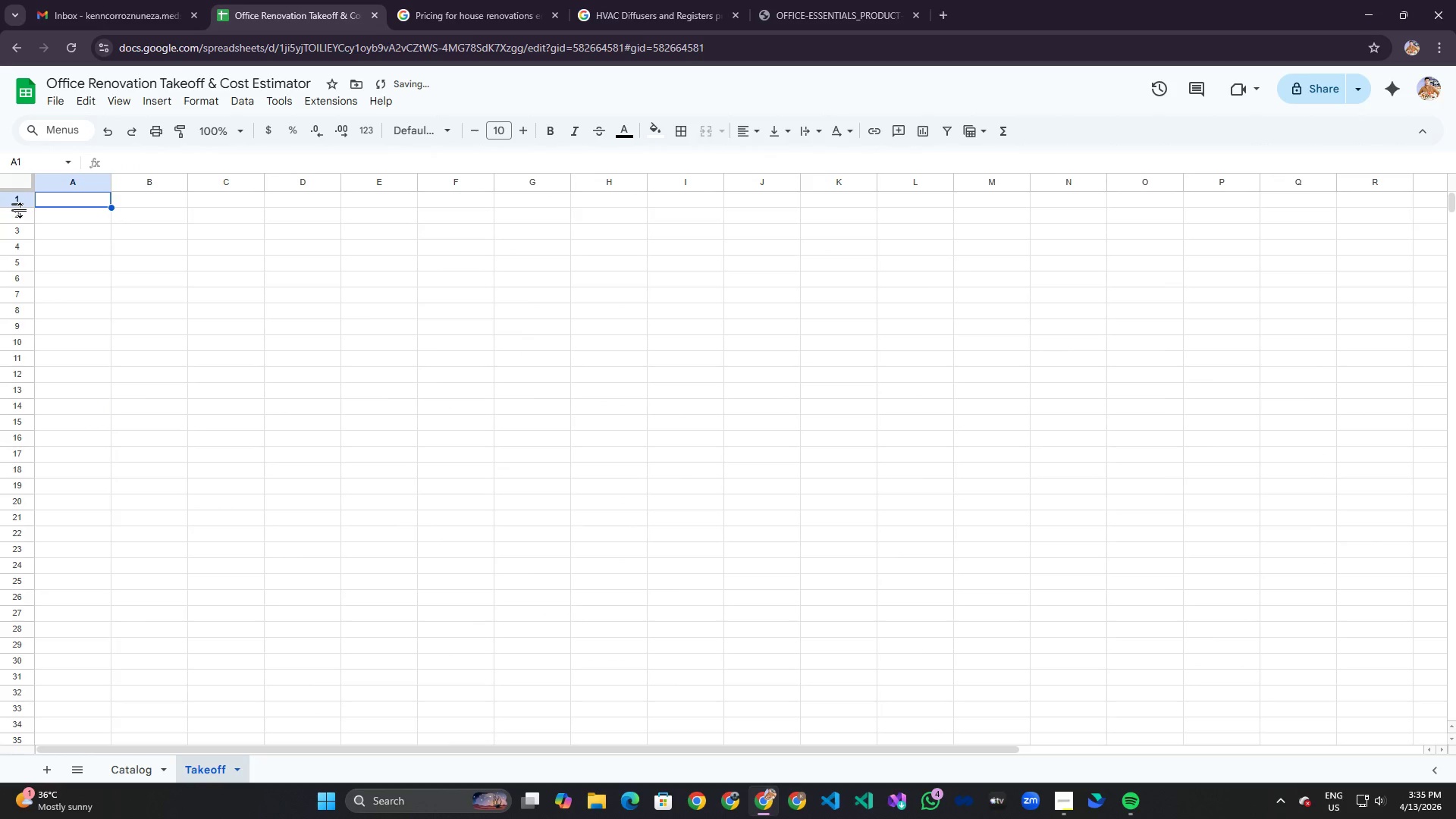 
left_click_drag(start_coordinate=[20, 210], to_coordinate=[24, 226])
 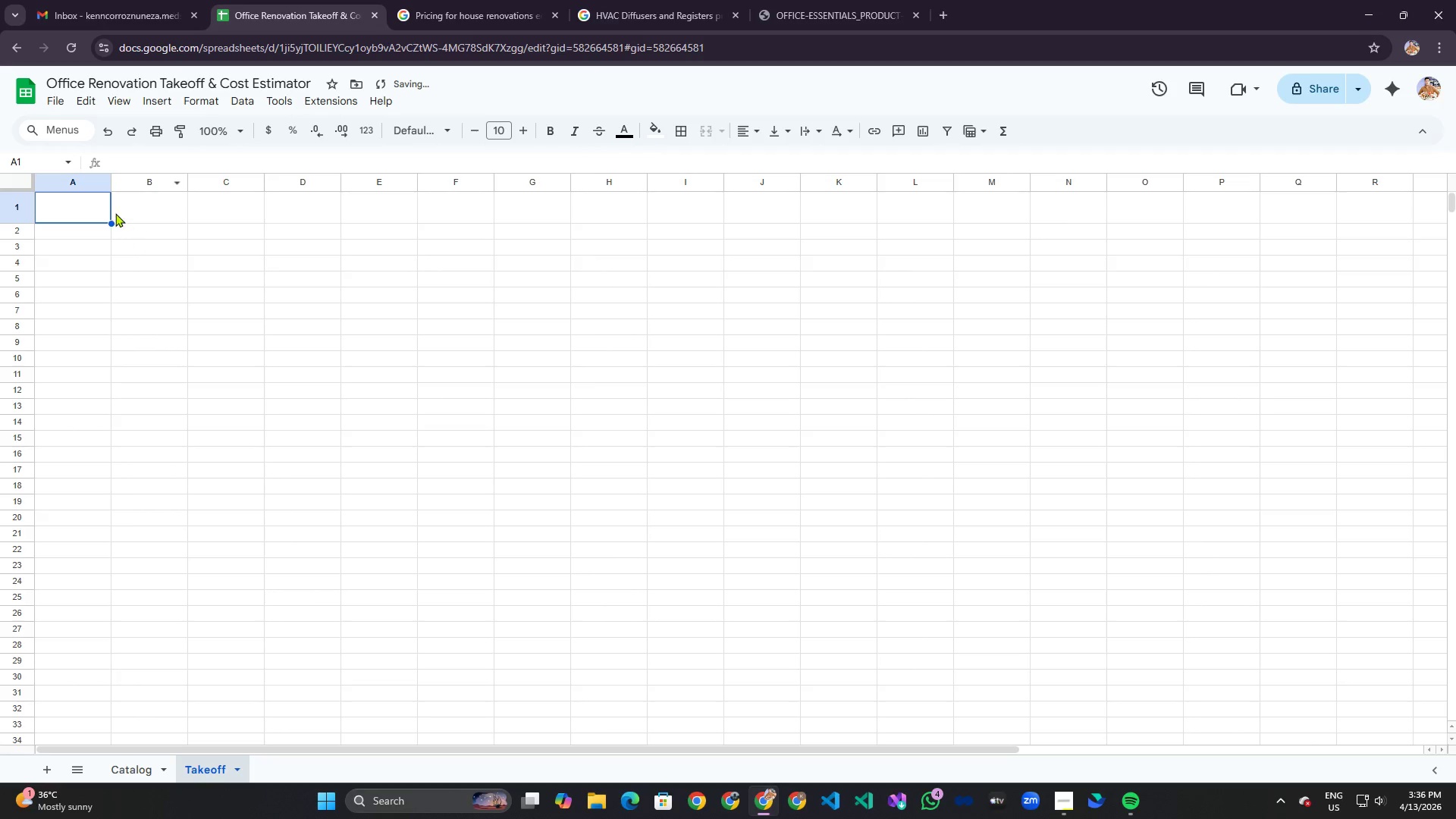 
left_click_drag(start_coordinate=[82, 202], to_coordinate=[219, 201])
 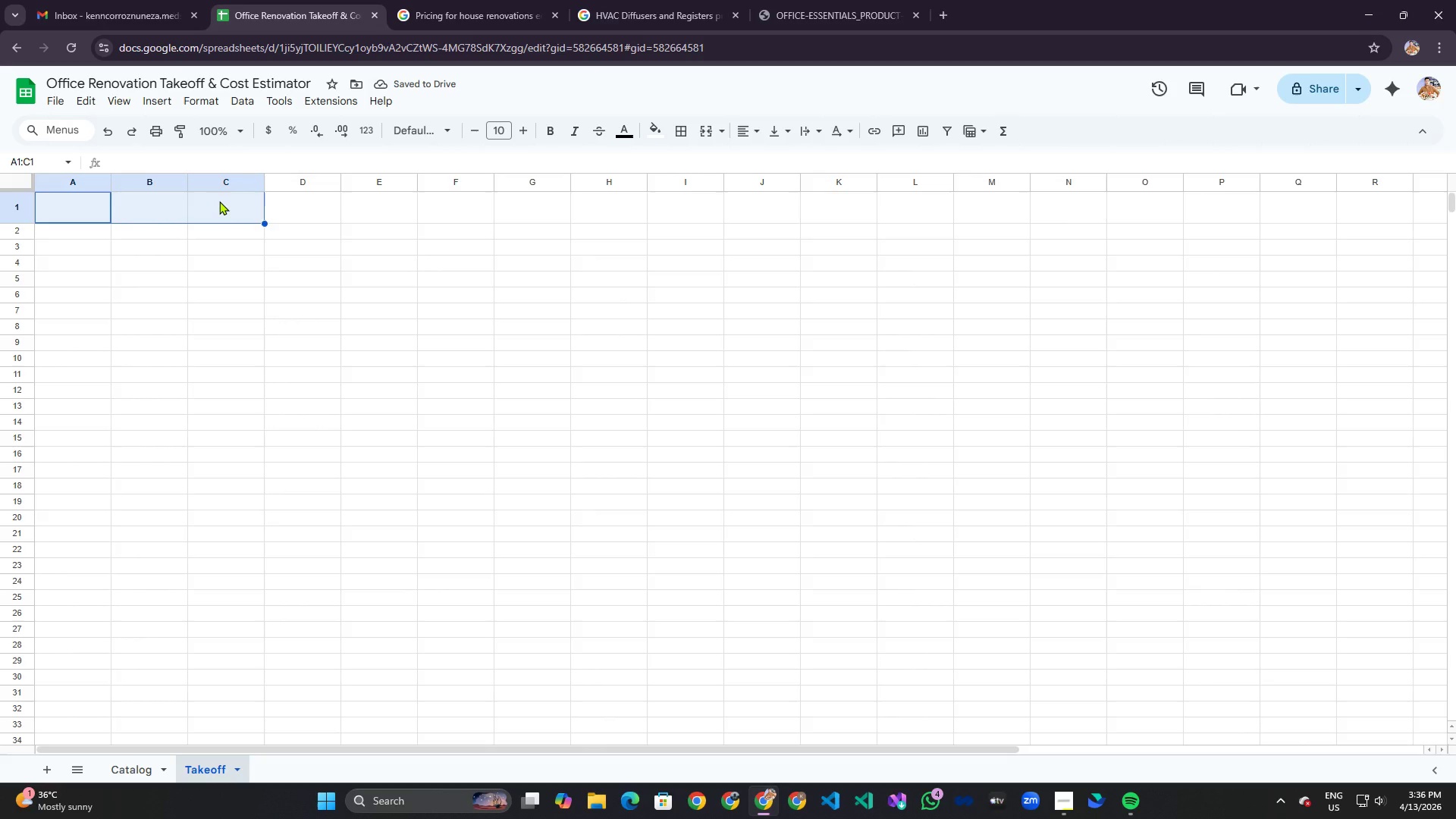 
key(Control+A)
 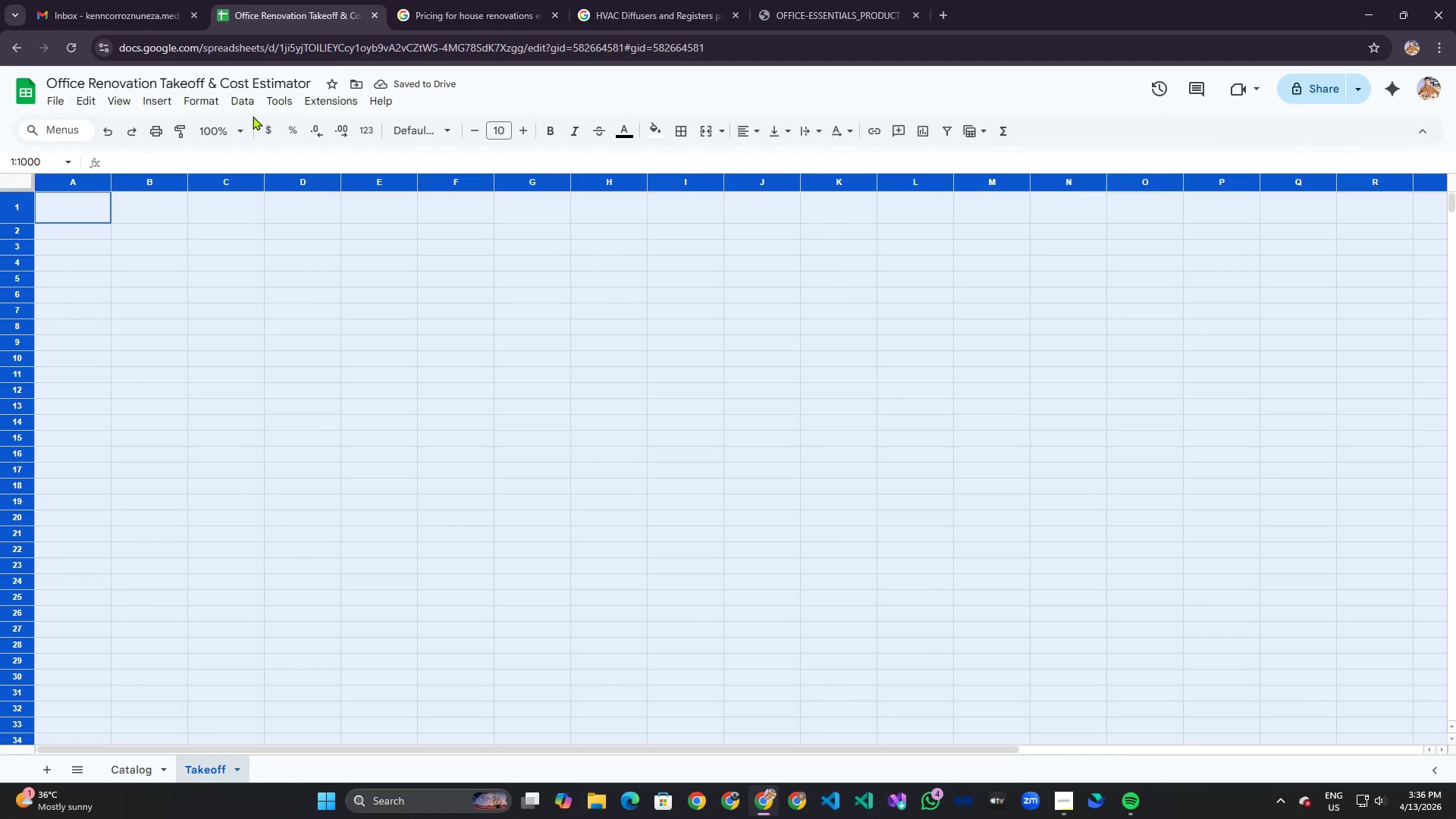 
left_click([251, 101])
 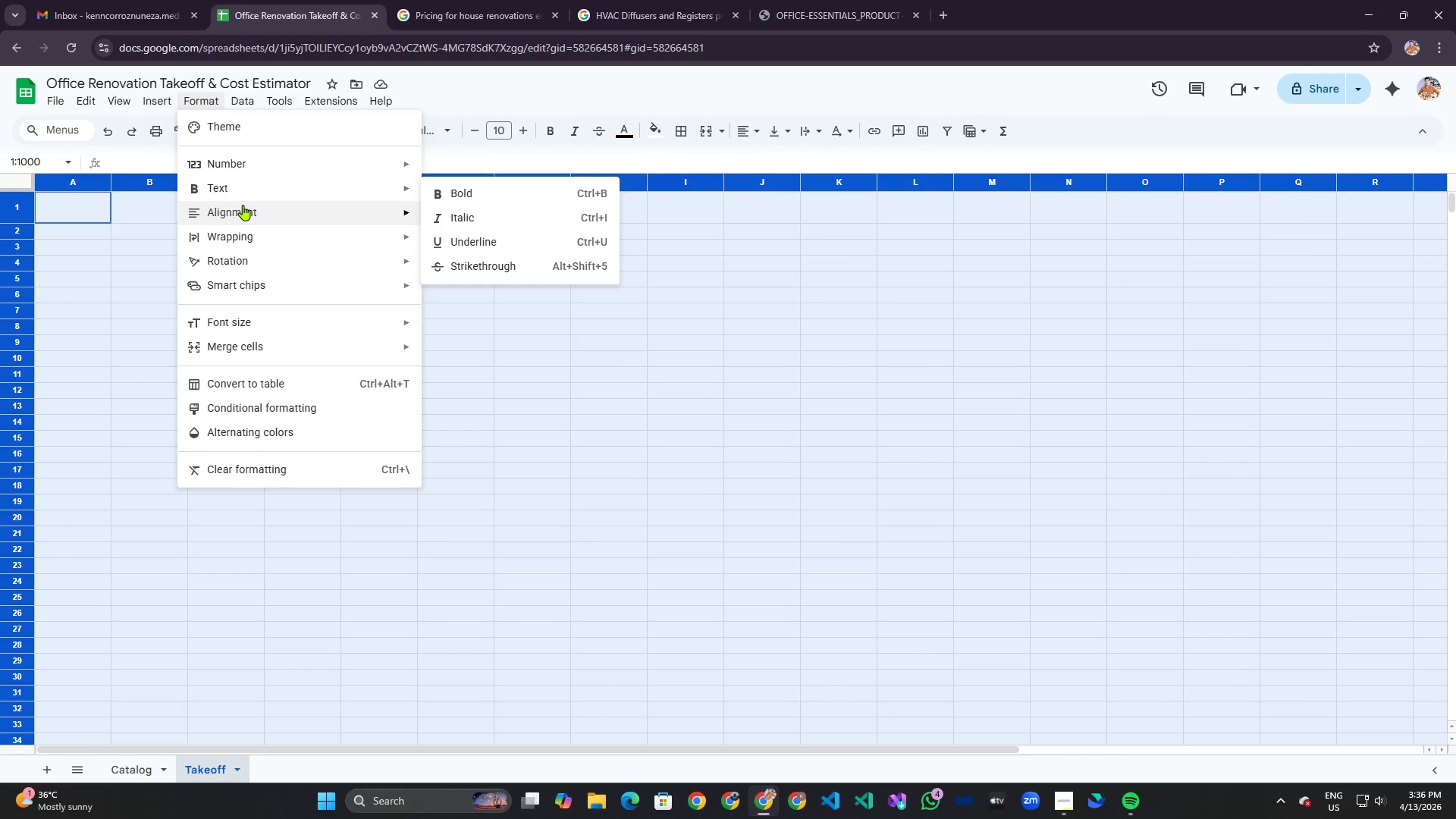 
left_click([518, 249])
 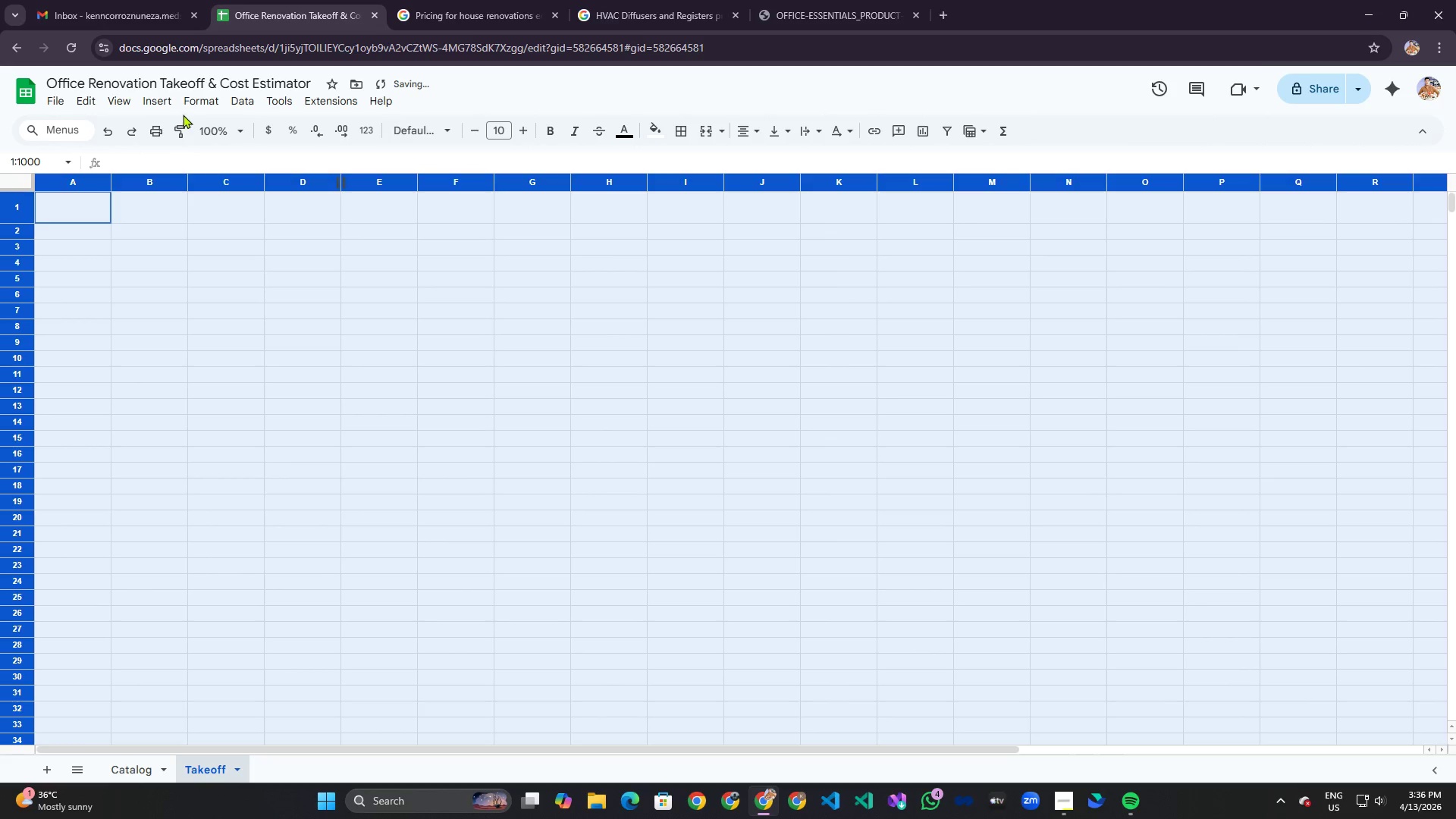 
left_click([196, 104])
 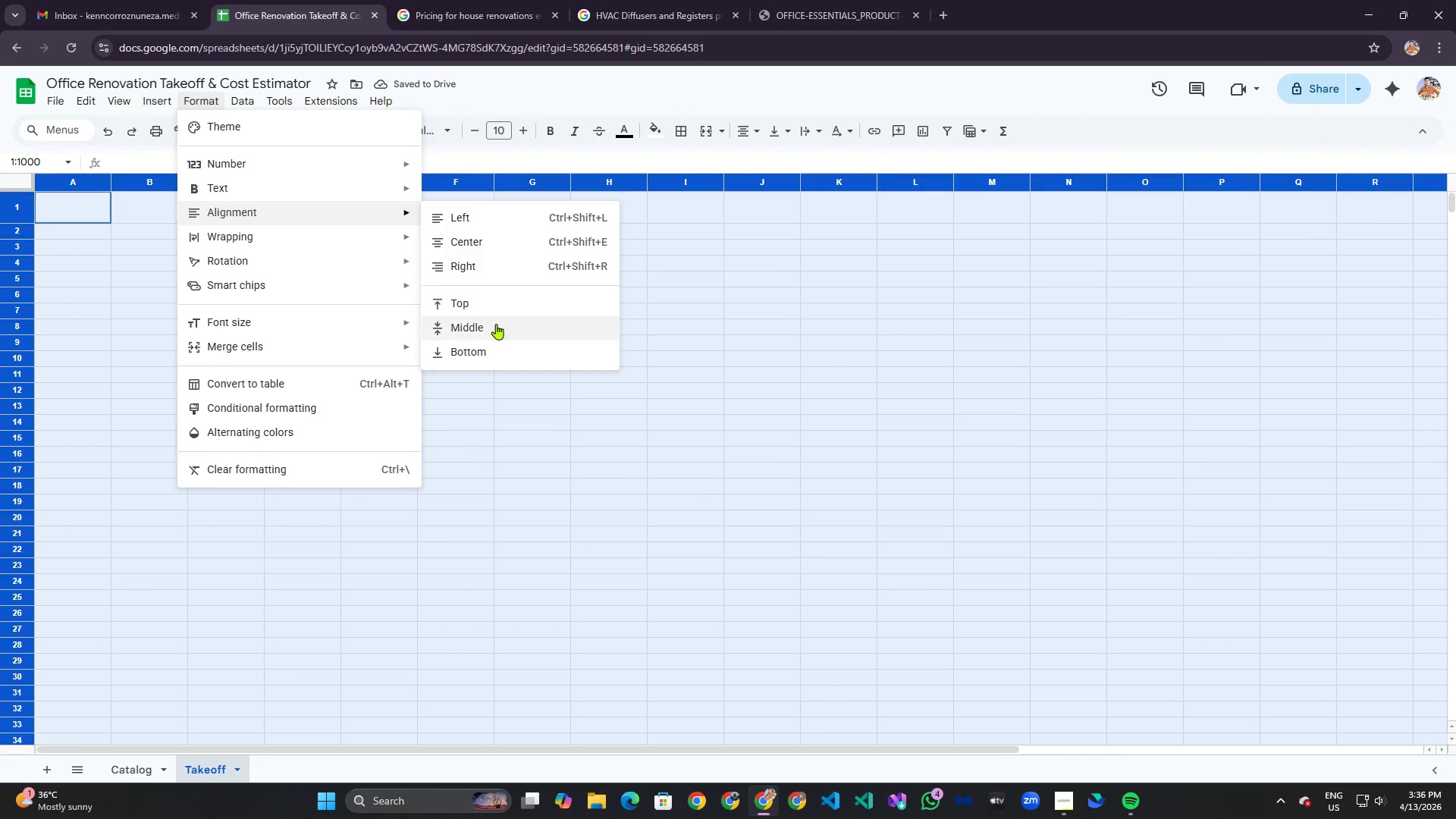 
left_click([497, 326])
 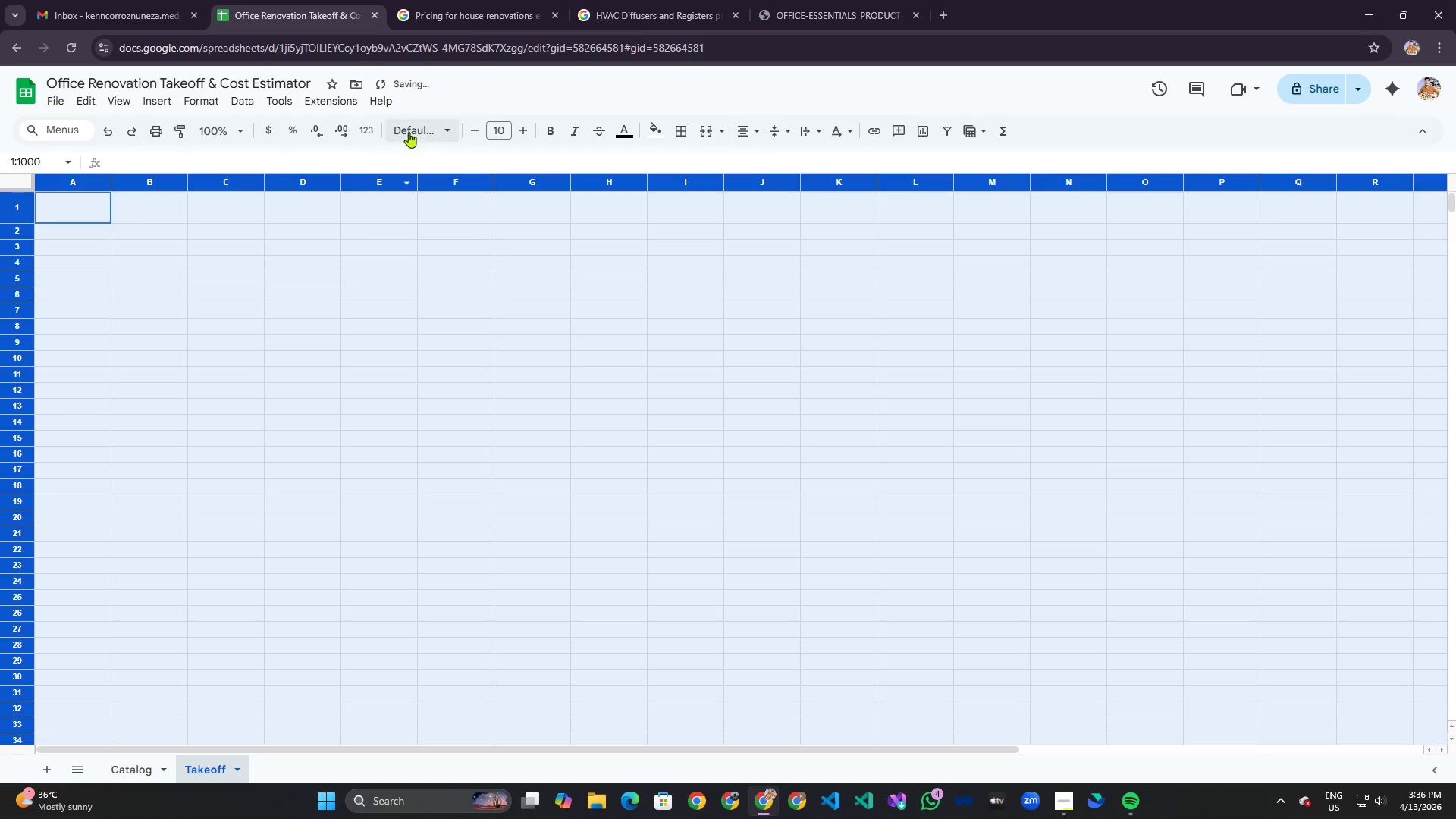 
left_click([413, 131])
 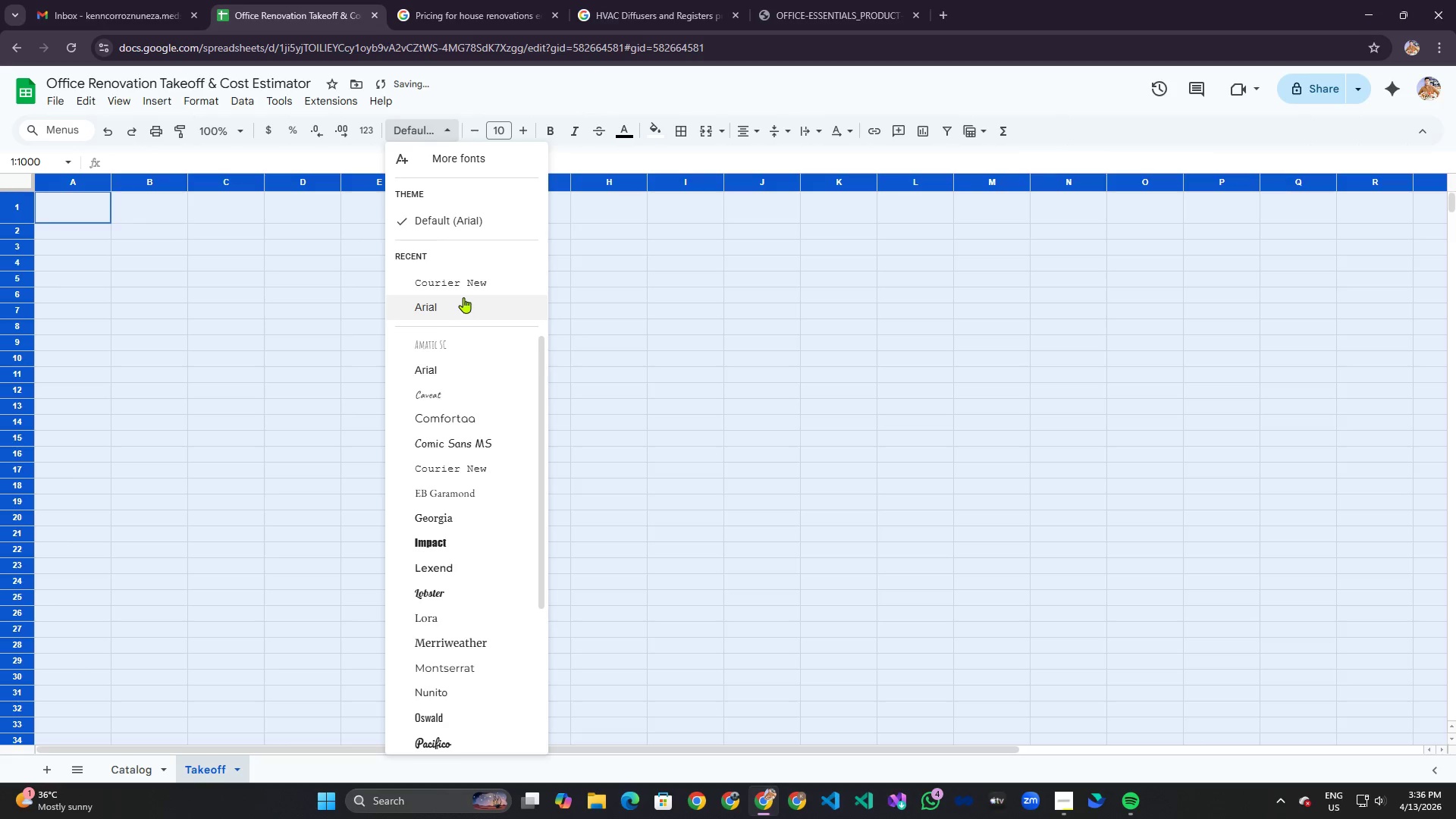 
left_click([463, 290])
 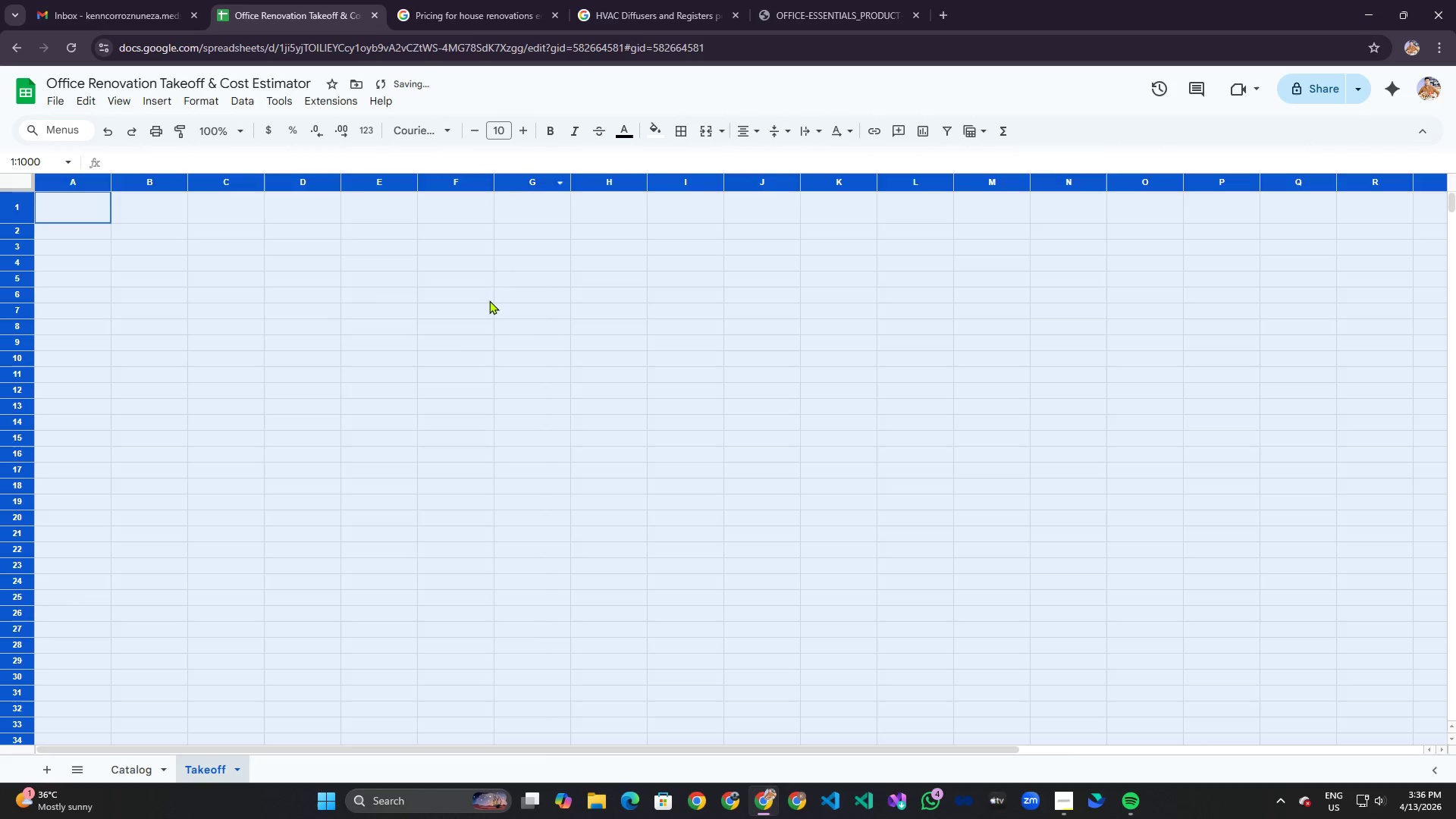 
left_click_drag(start_coordinate=[449, 349], to_coordinate=[445, 347])
 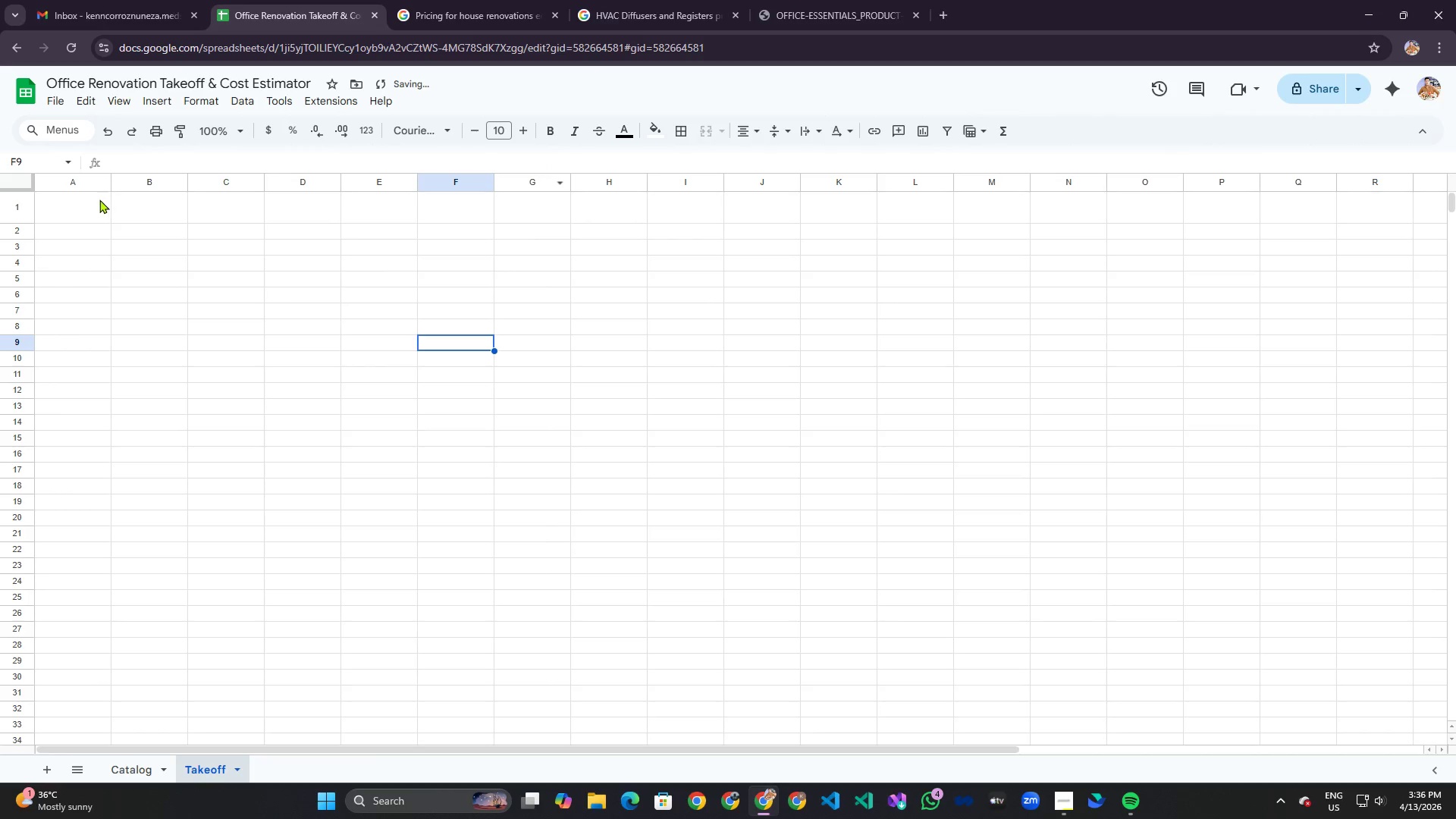 
left_click([94, 199])
 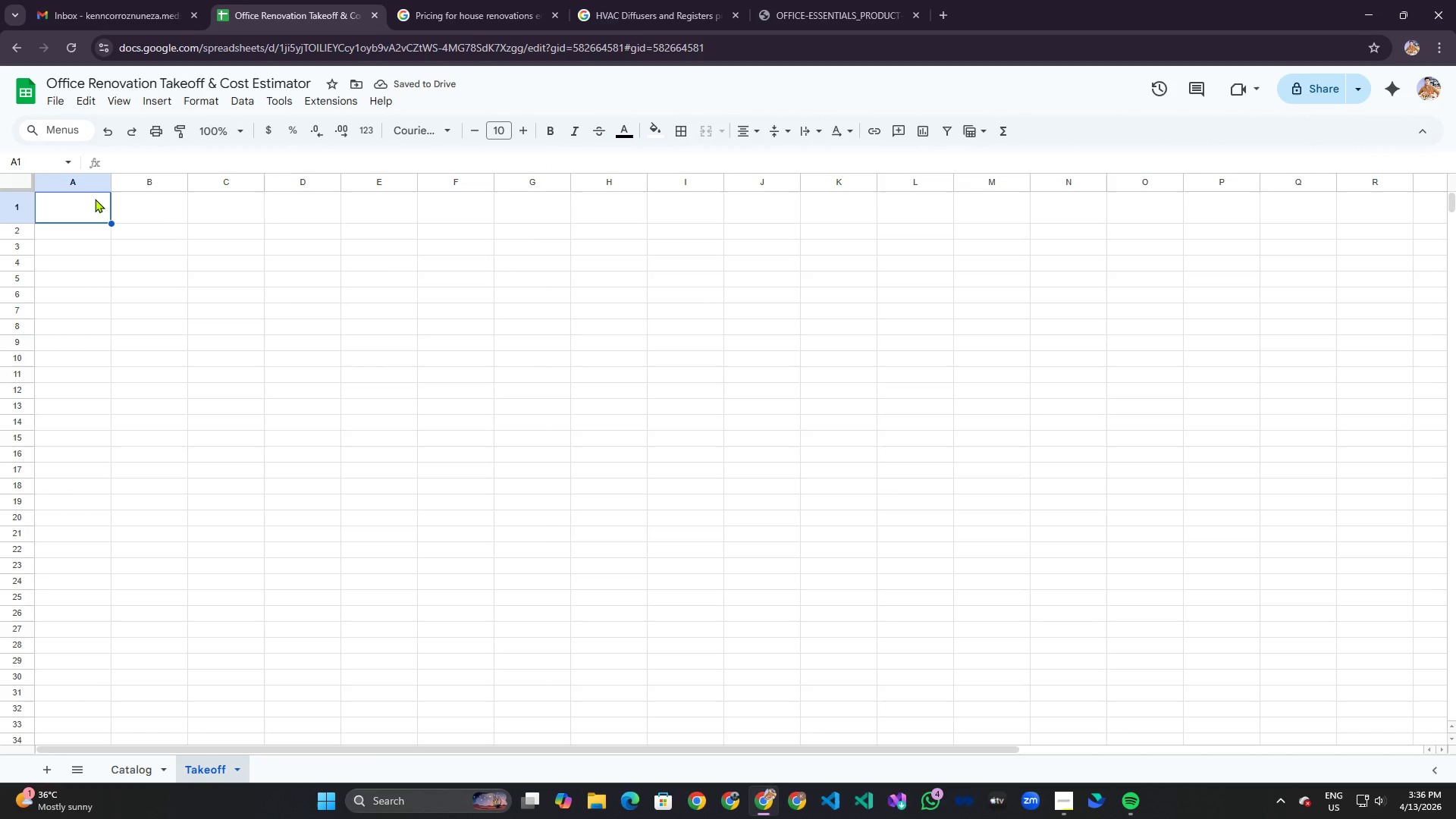 
type(Sele)
key(Backspace)
key(Backspace)
key(Backspace)
 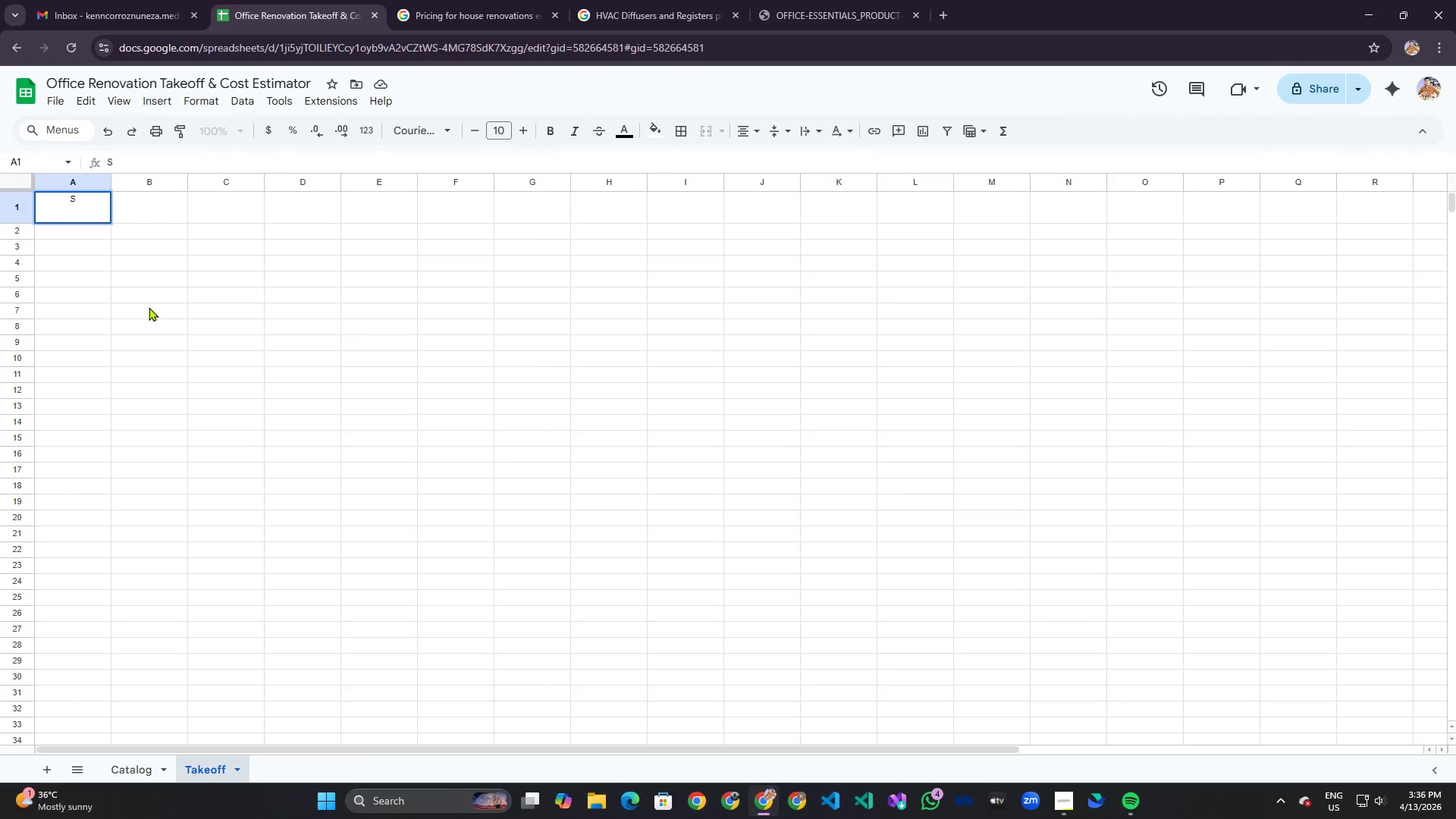 
key(Backspace)
 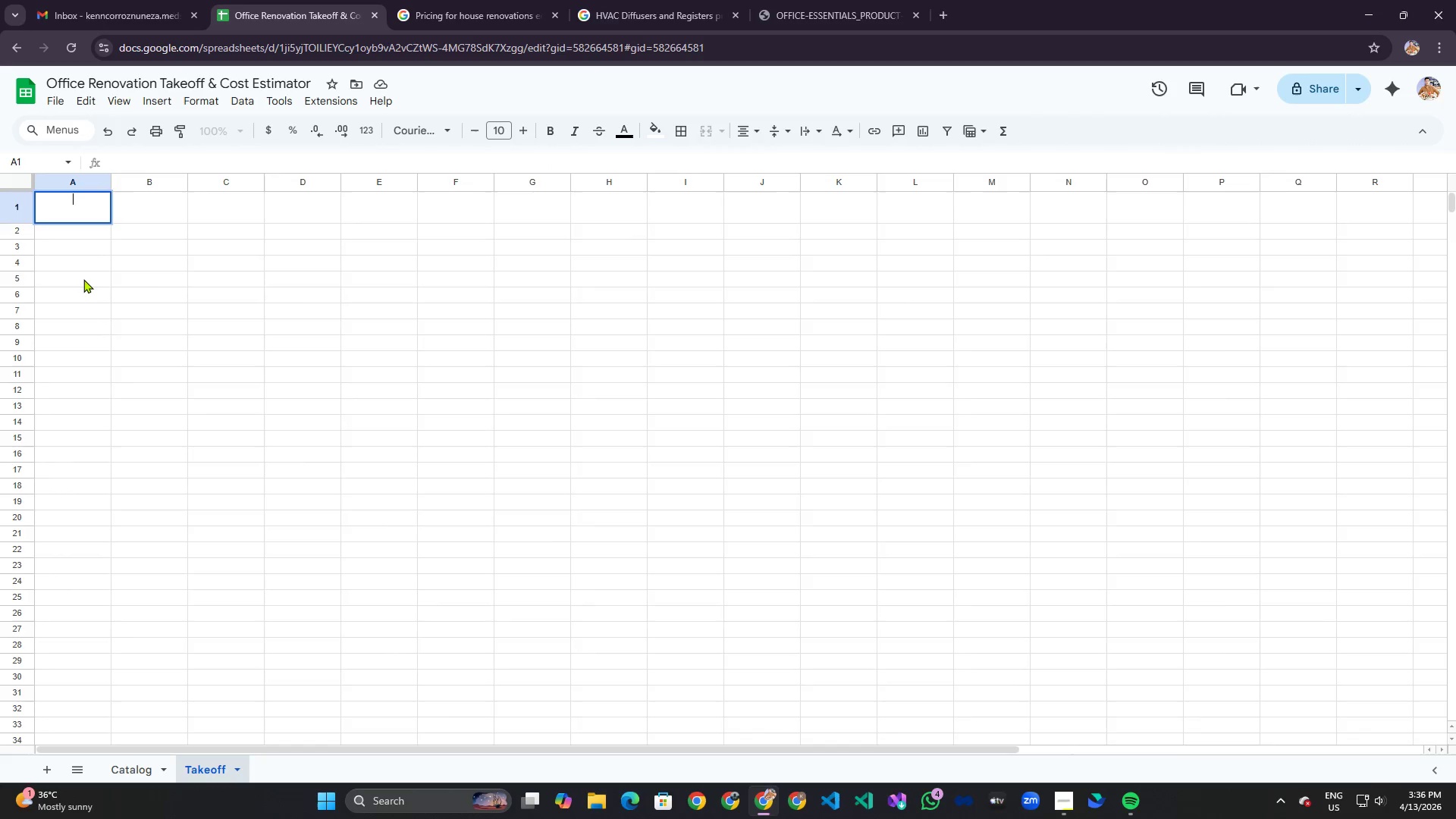 
left_click_drag(start_coordinate=[85, 279], to_coordinate=[80, 271])
 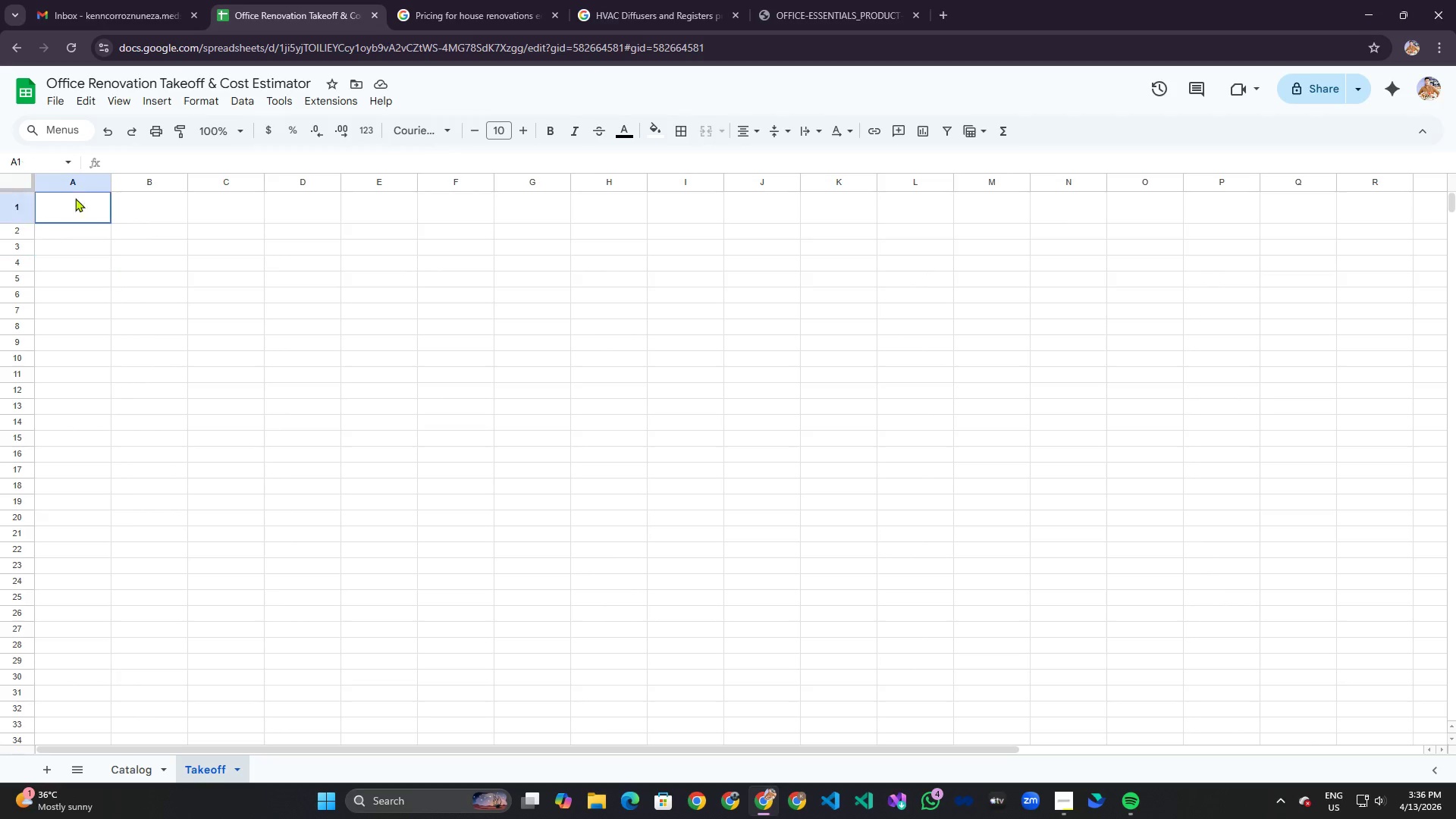 
left_click_drag(start_coordinate=[61, 195], to_coordinate=[657, 203])
 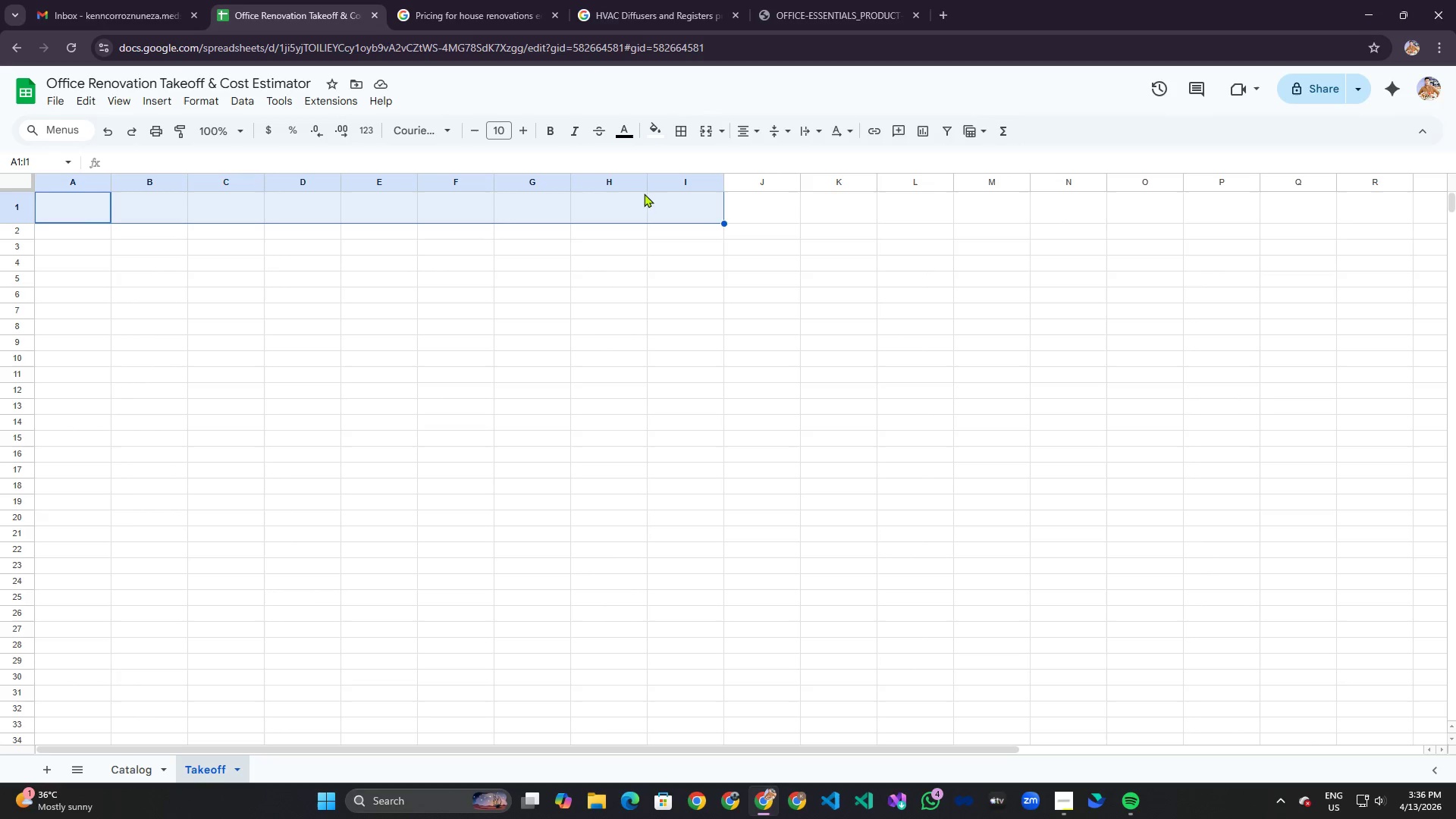 
key(Control+B)
 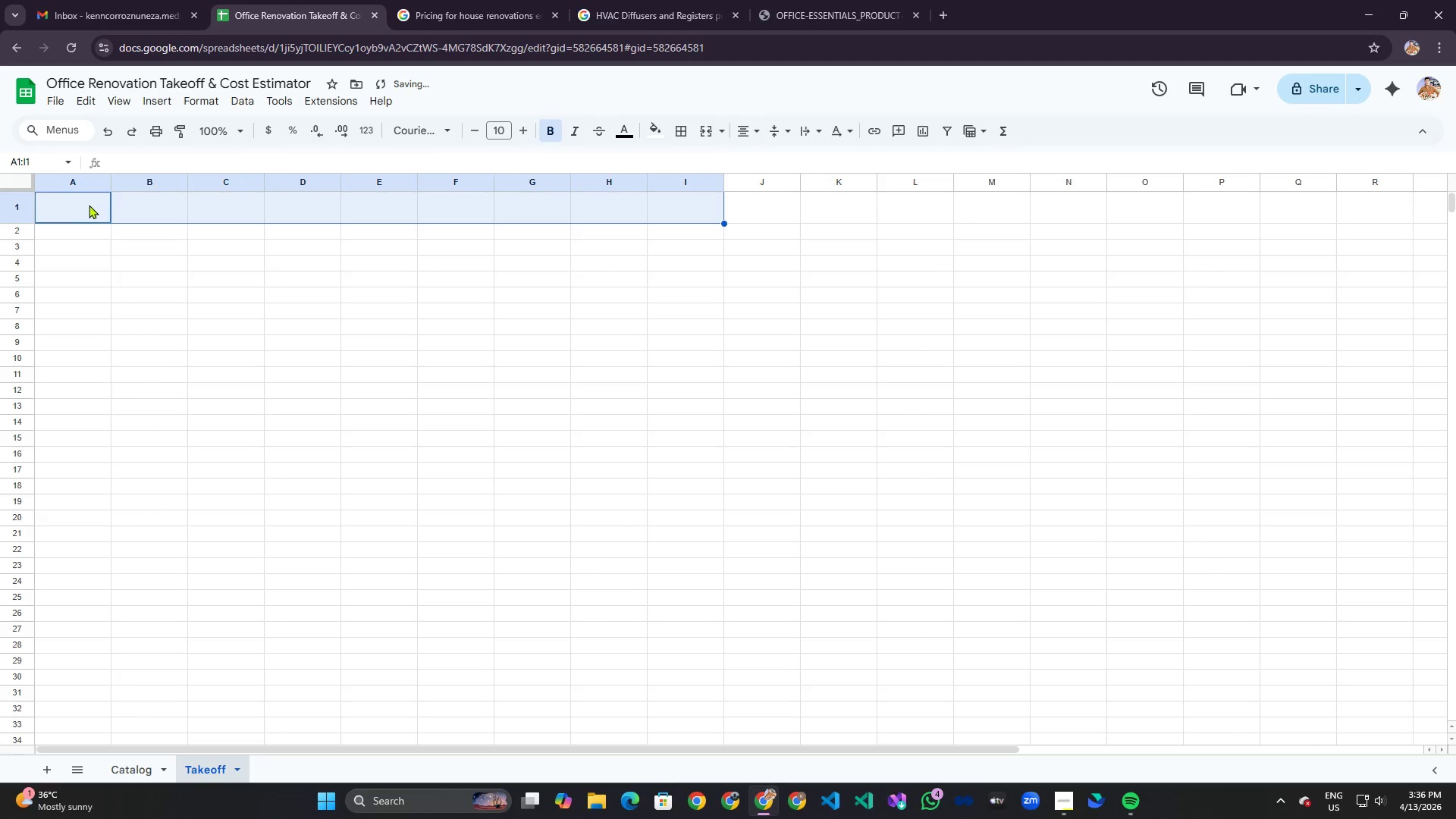 
left_click([89, 205])
 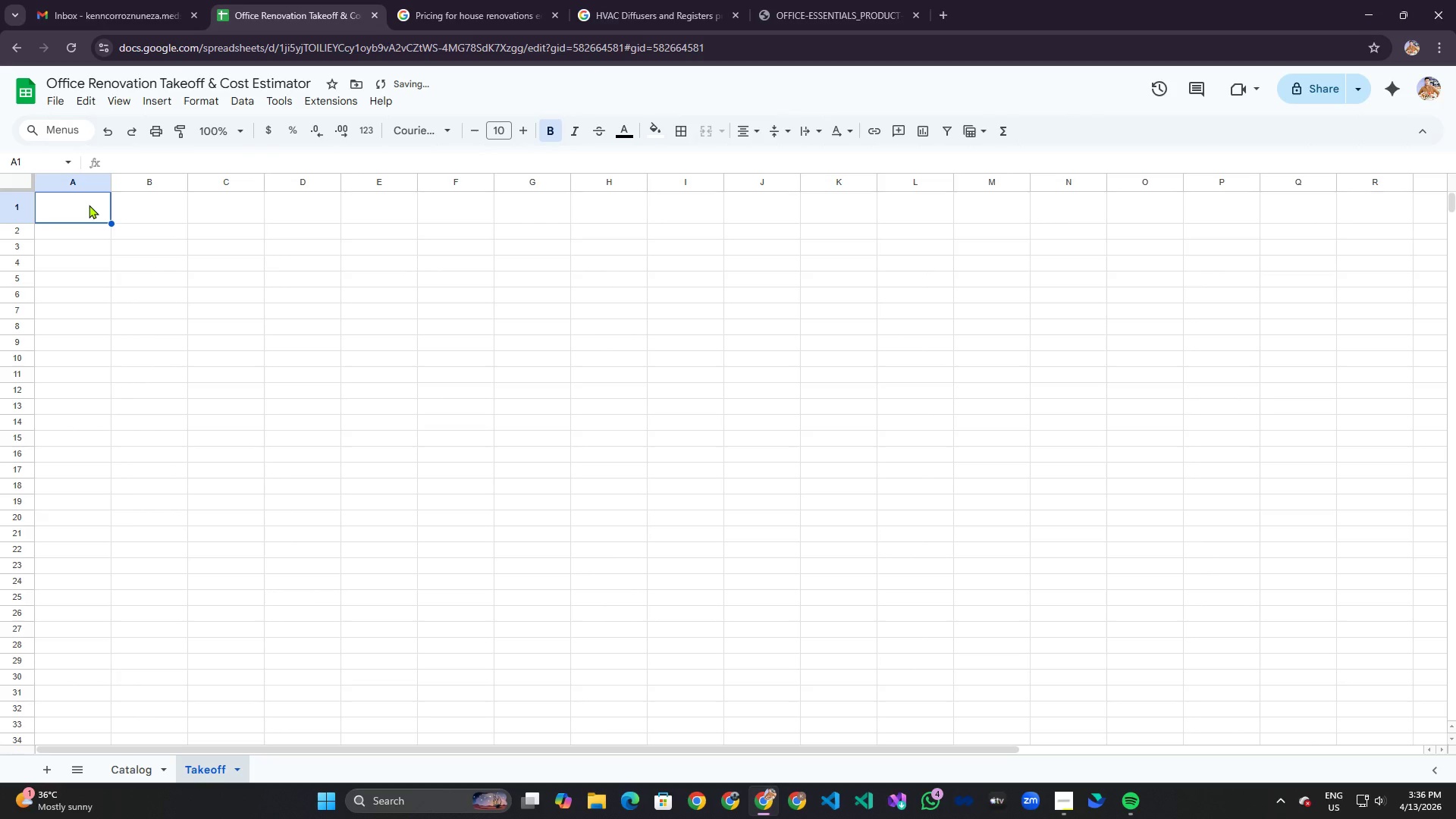 
type(Selected Item)
 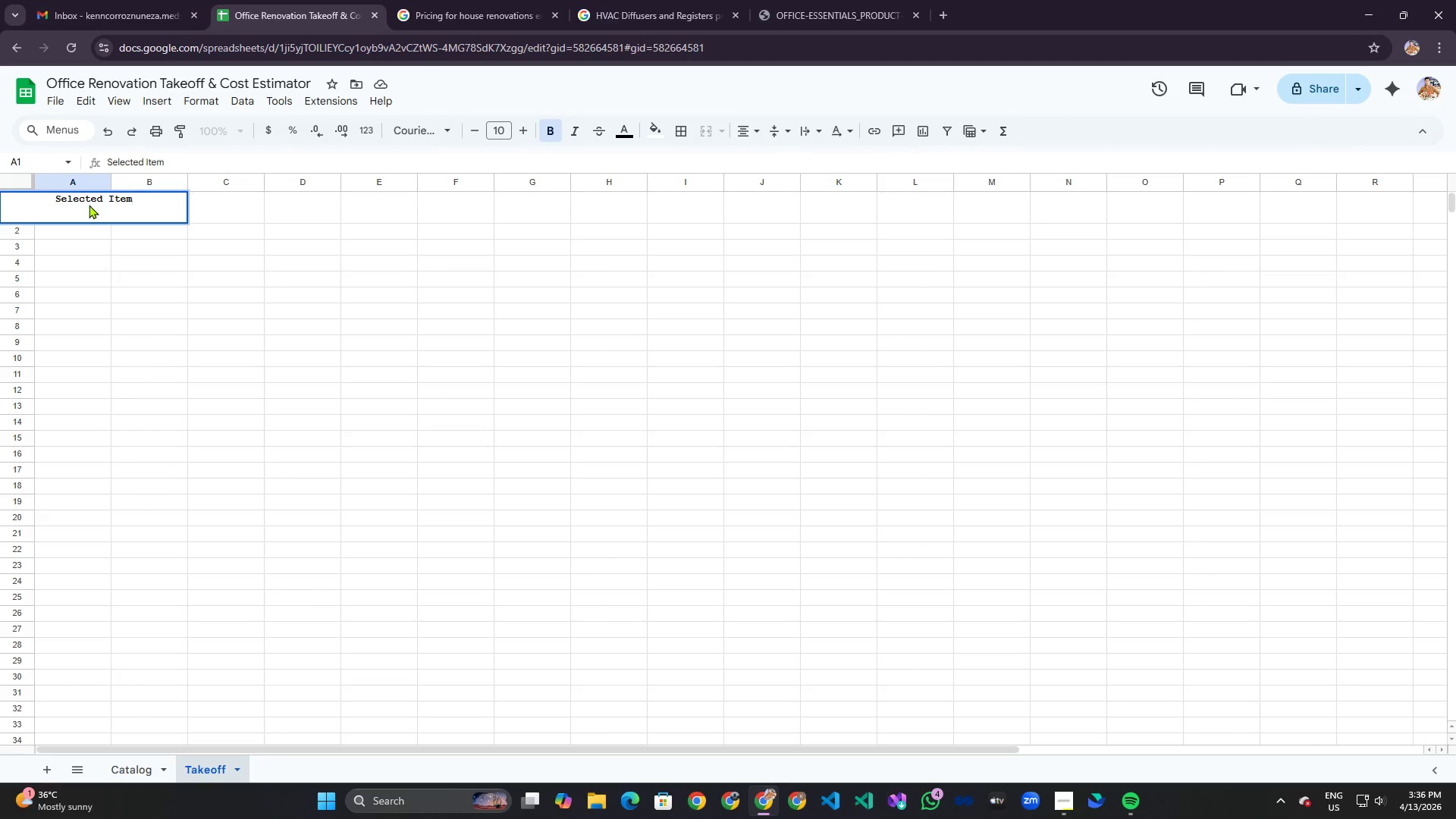 
key(Enter)
 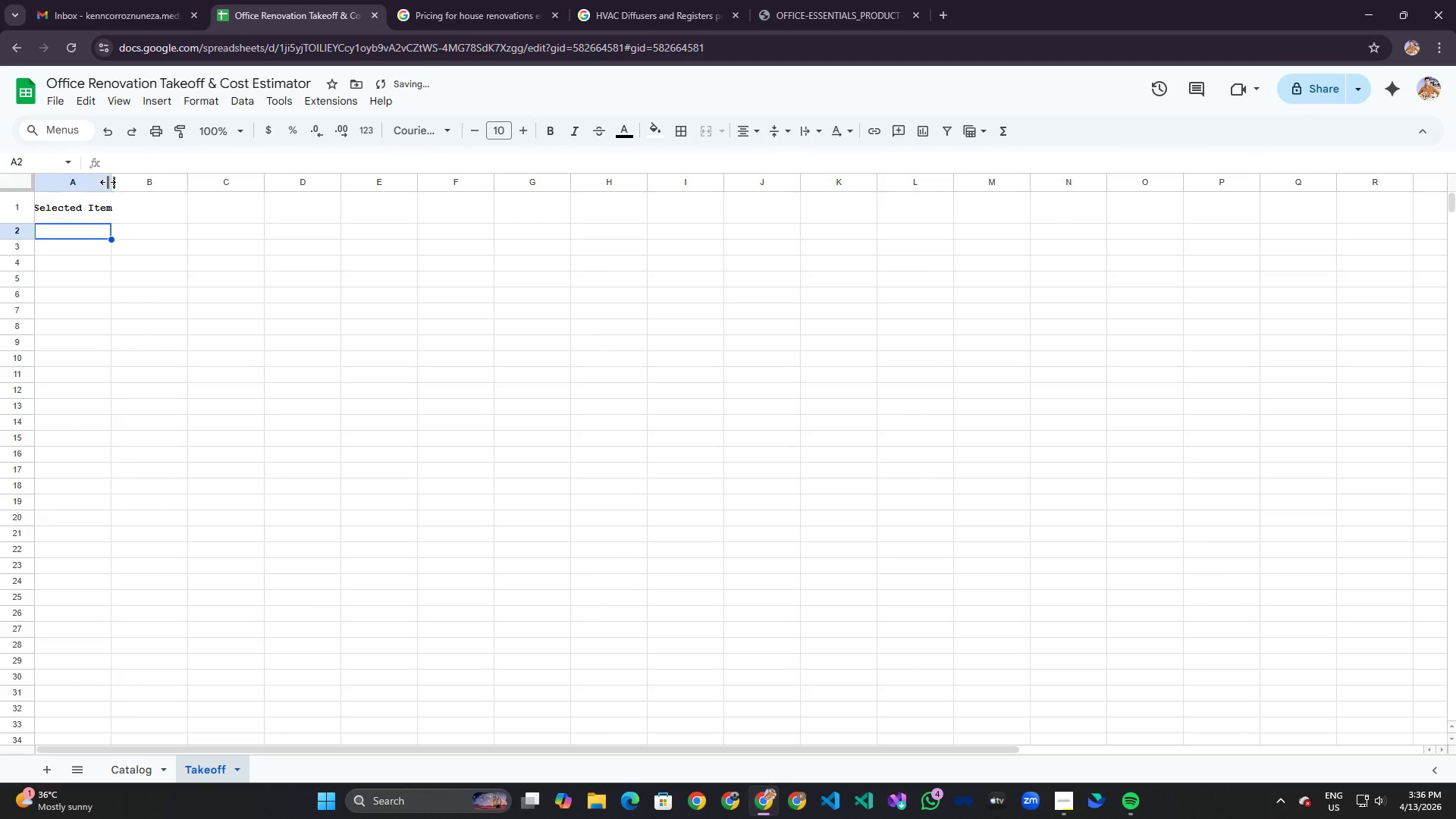 
left_click_drag(start_coordinate=[113, 182], to_coordinate=[130, 182])
 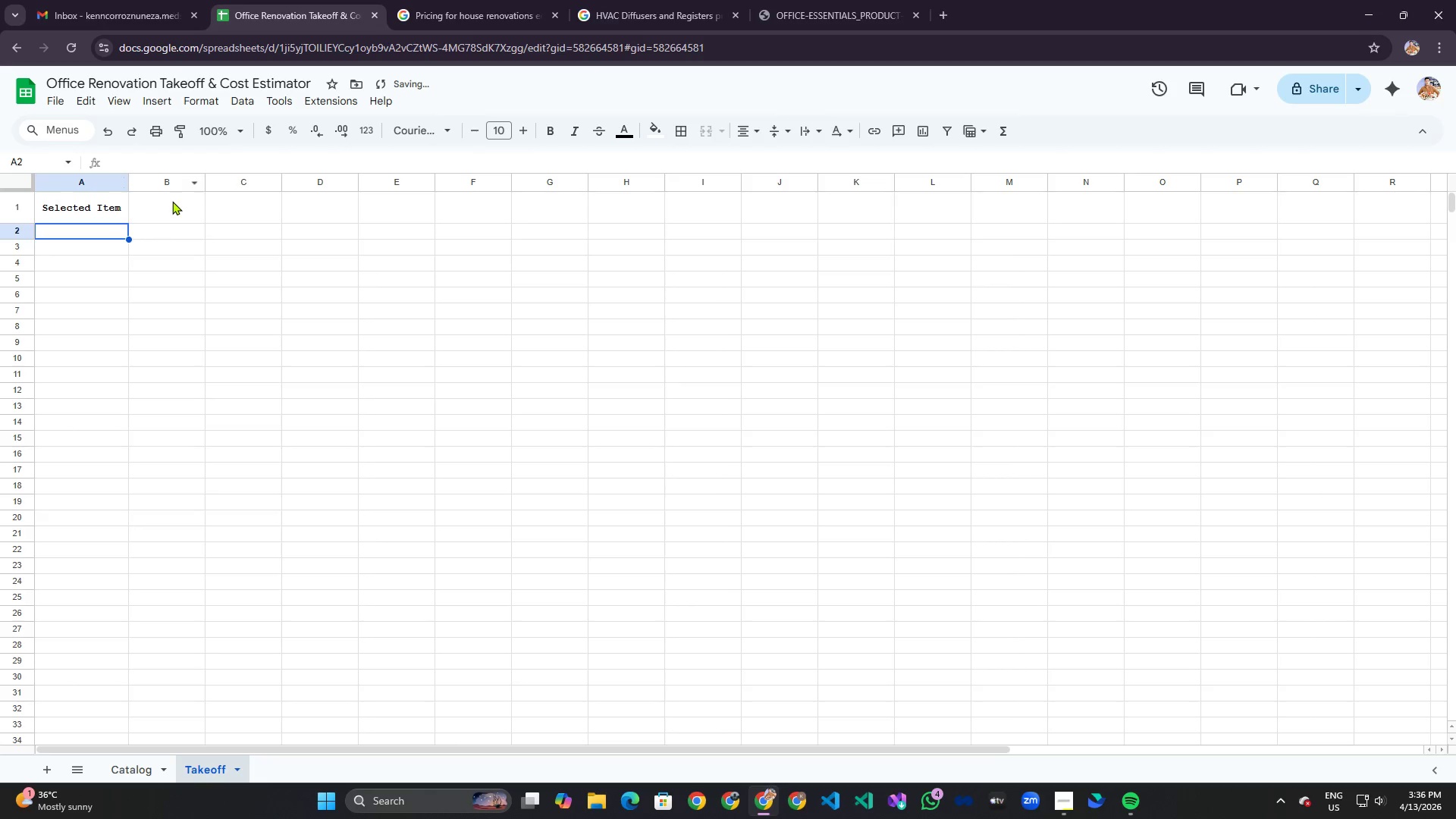 
left_click([172, 201])
 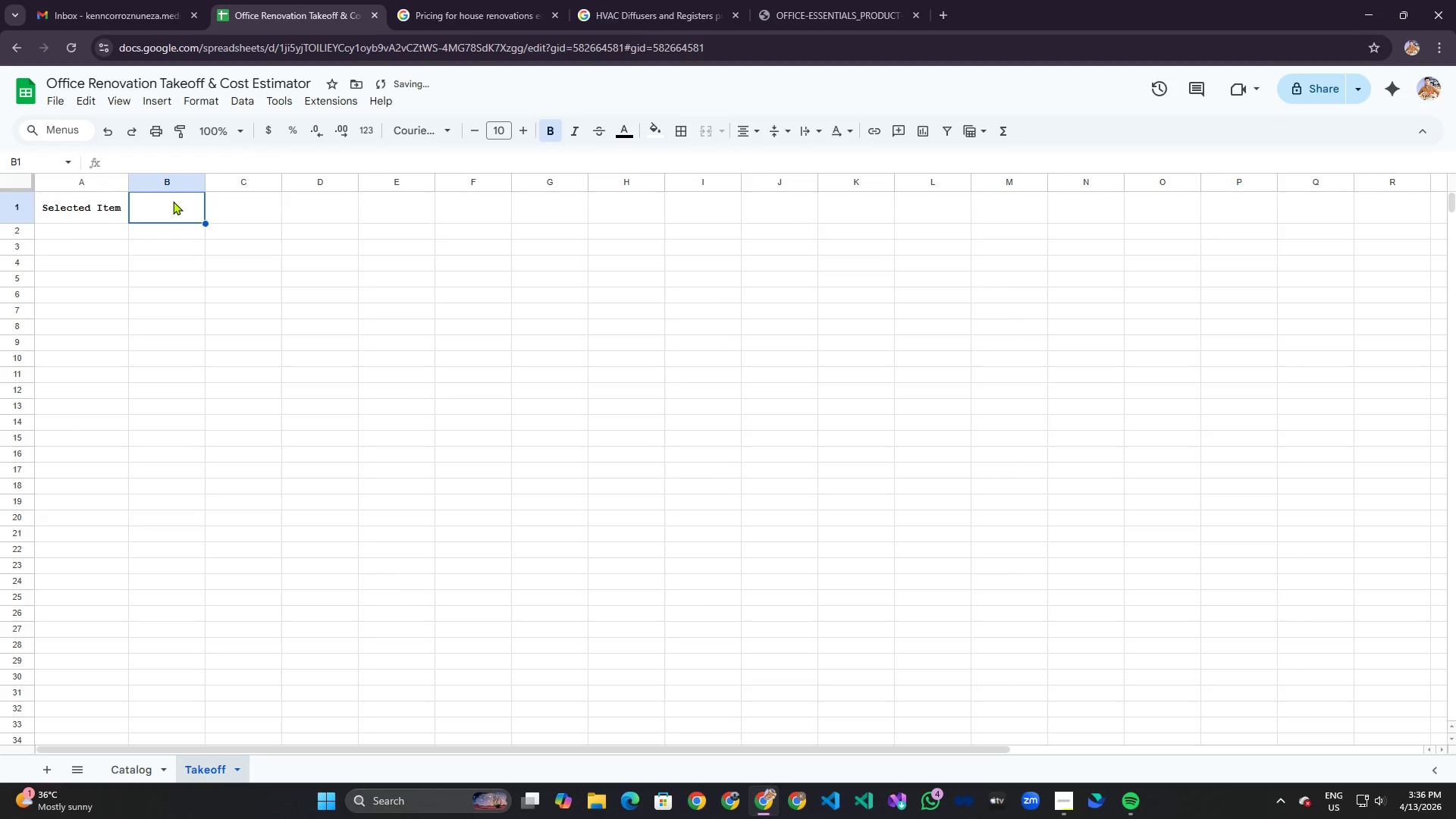 
type(Description)
 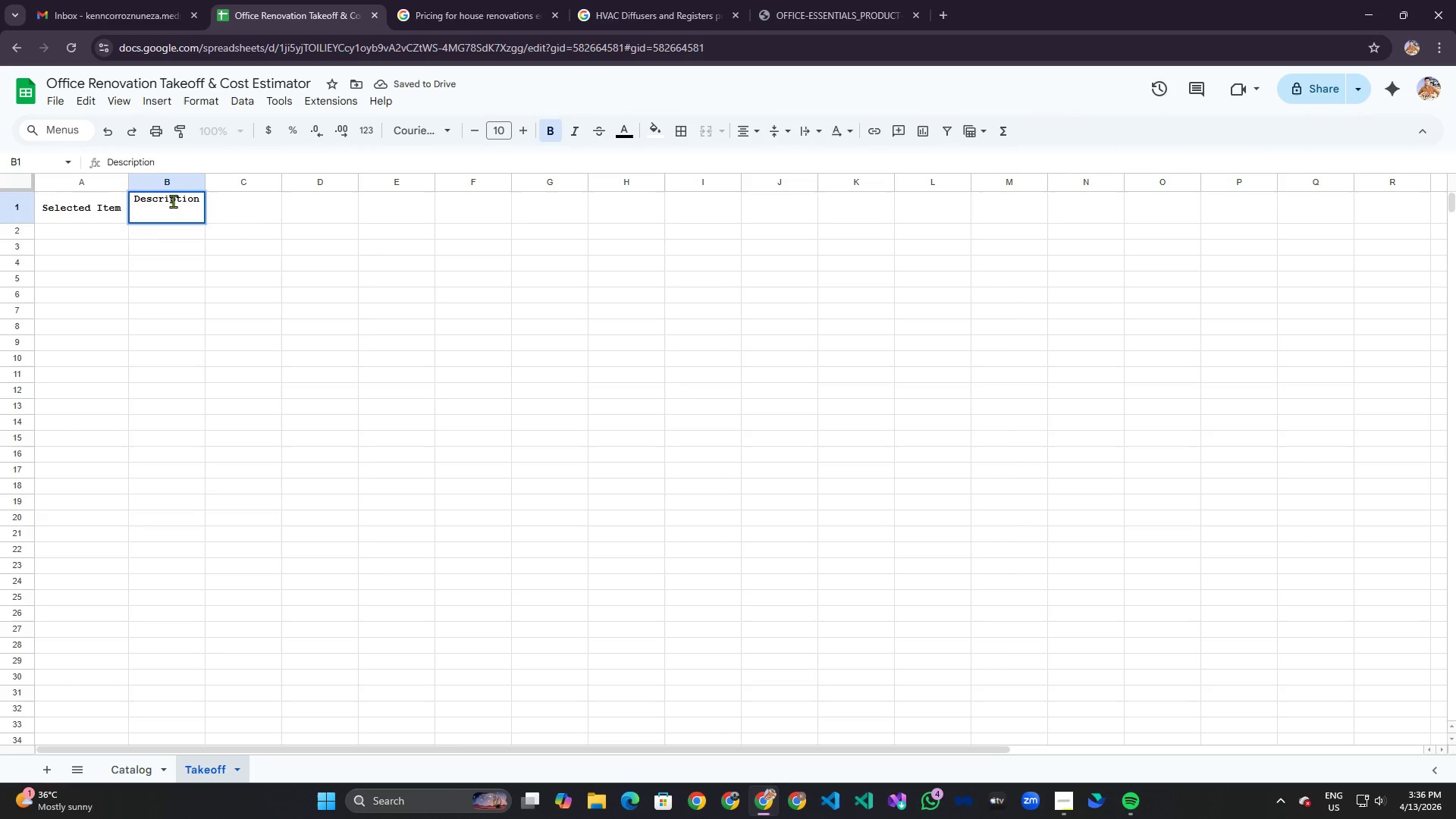 
key(Enter)
 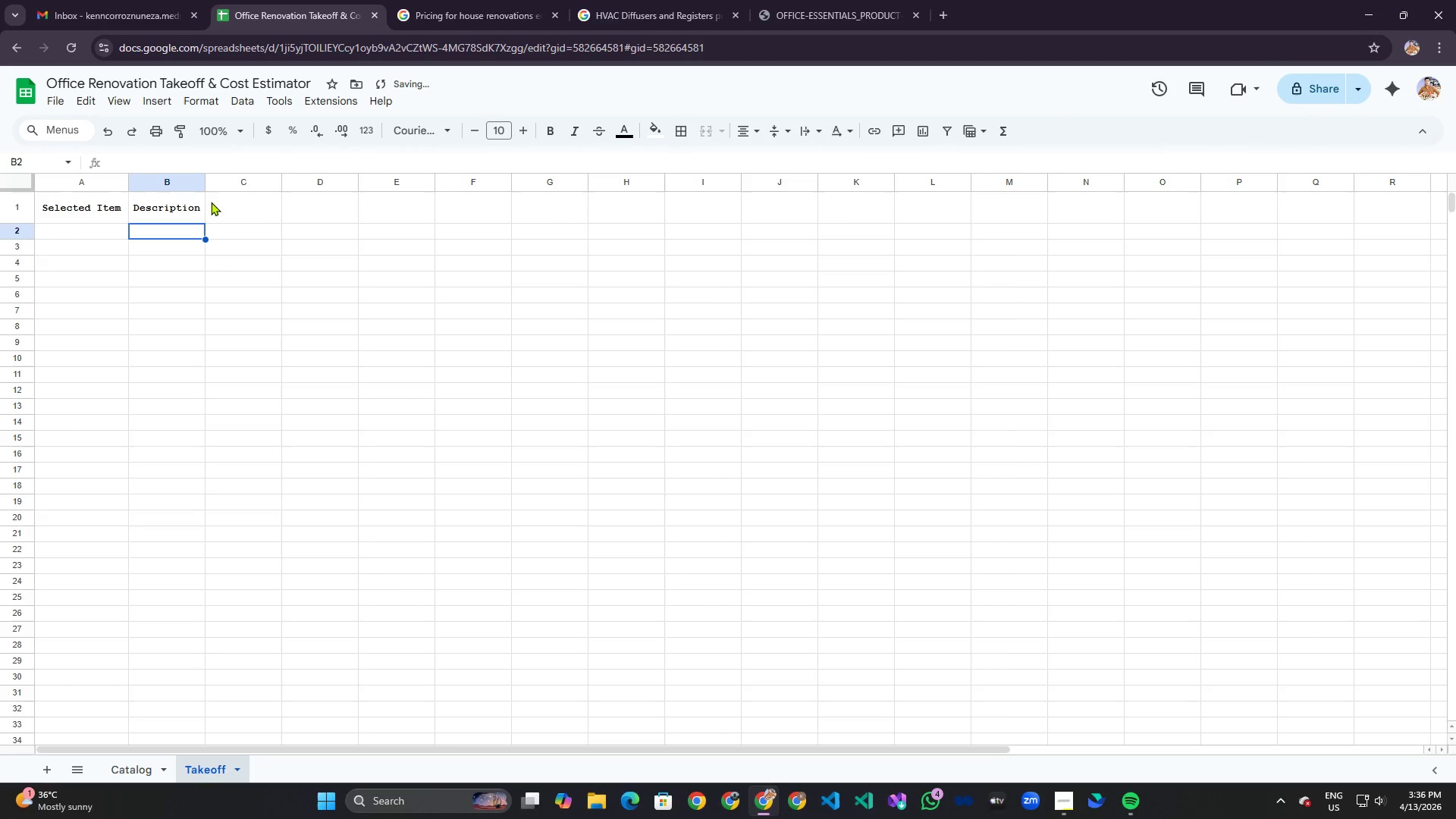 
left_click([251, 215])
 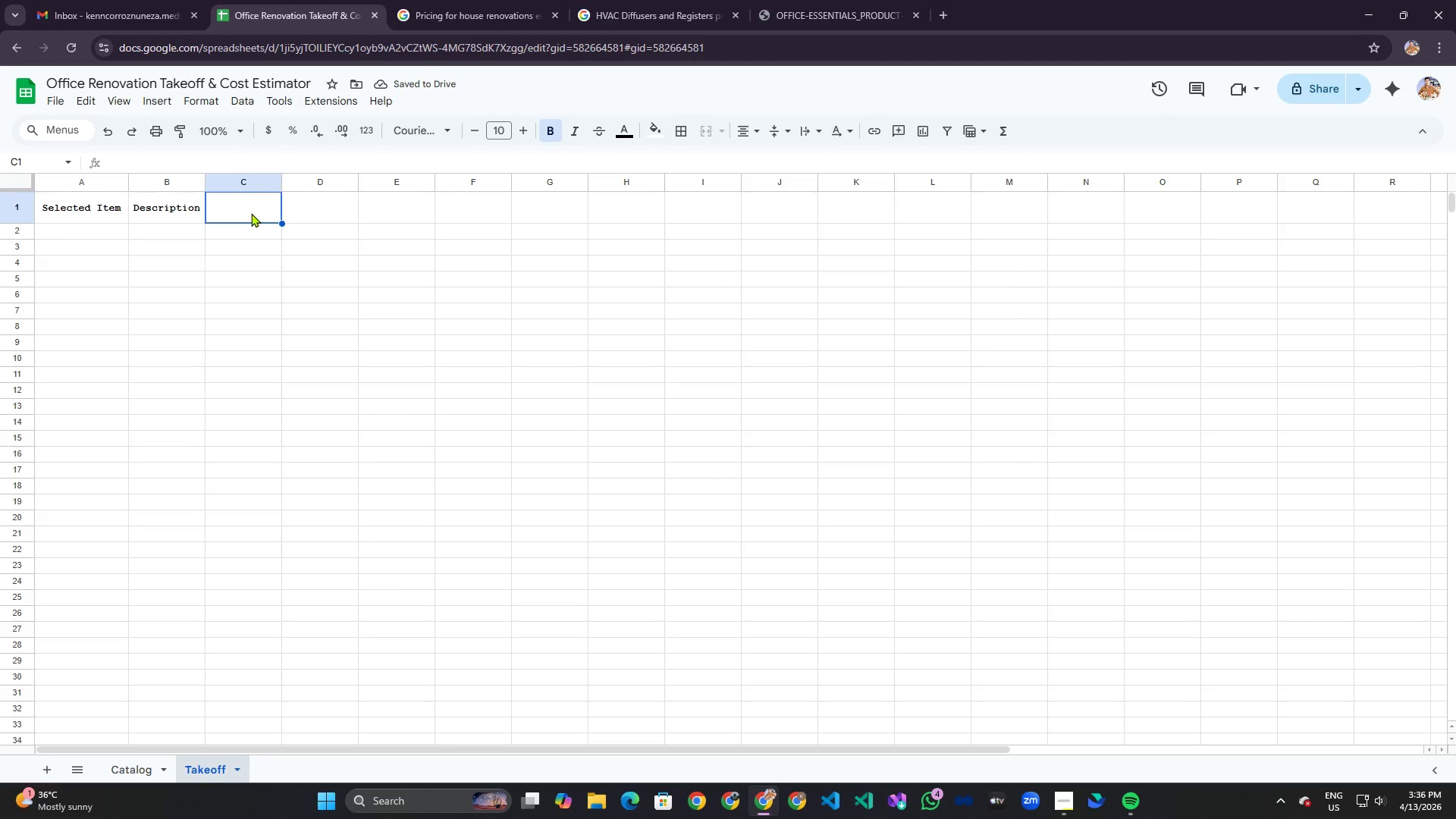 
type(Unit)
 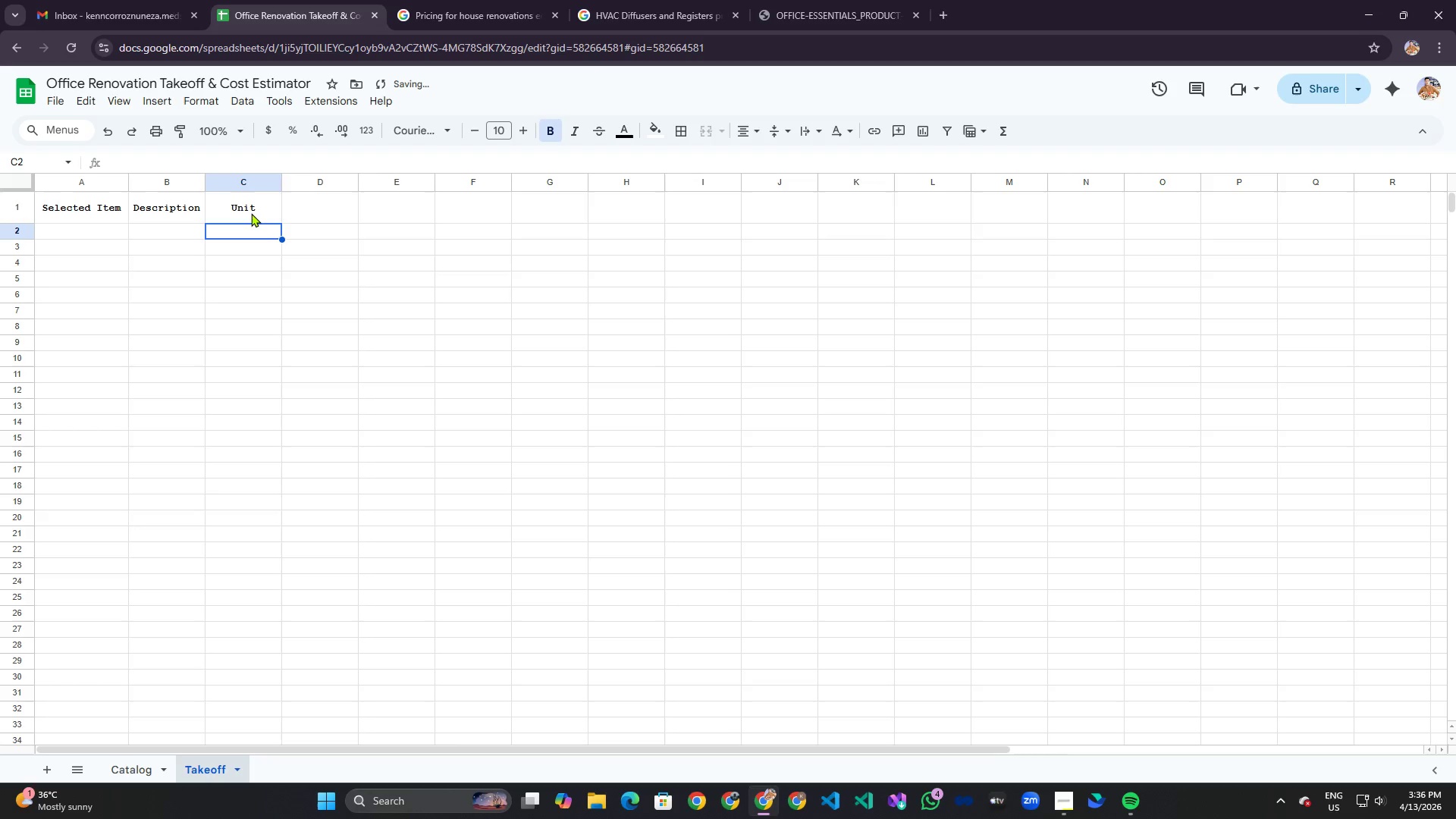 
key(Enter)
 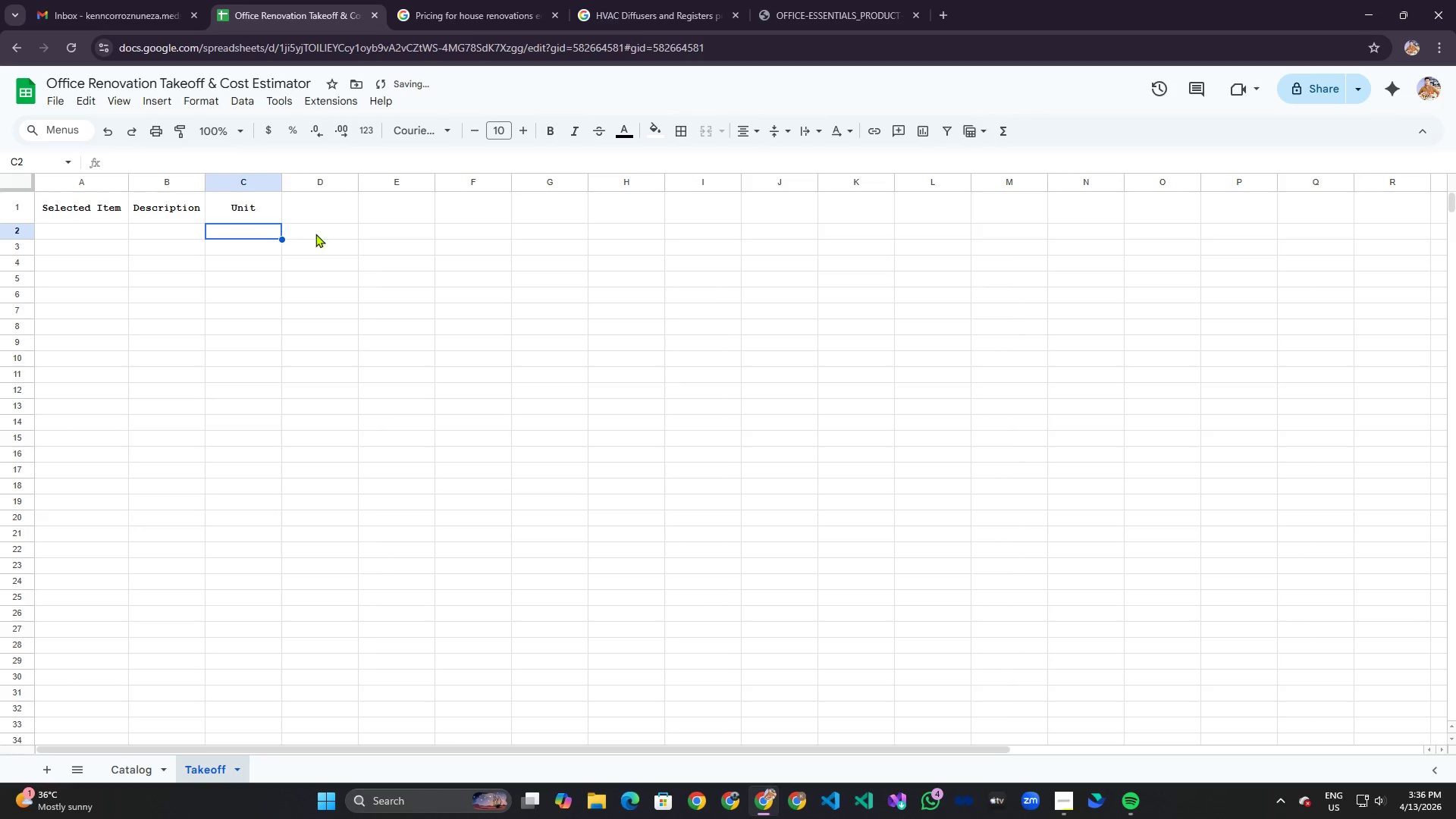 
left_click([321, 200])
 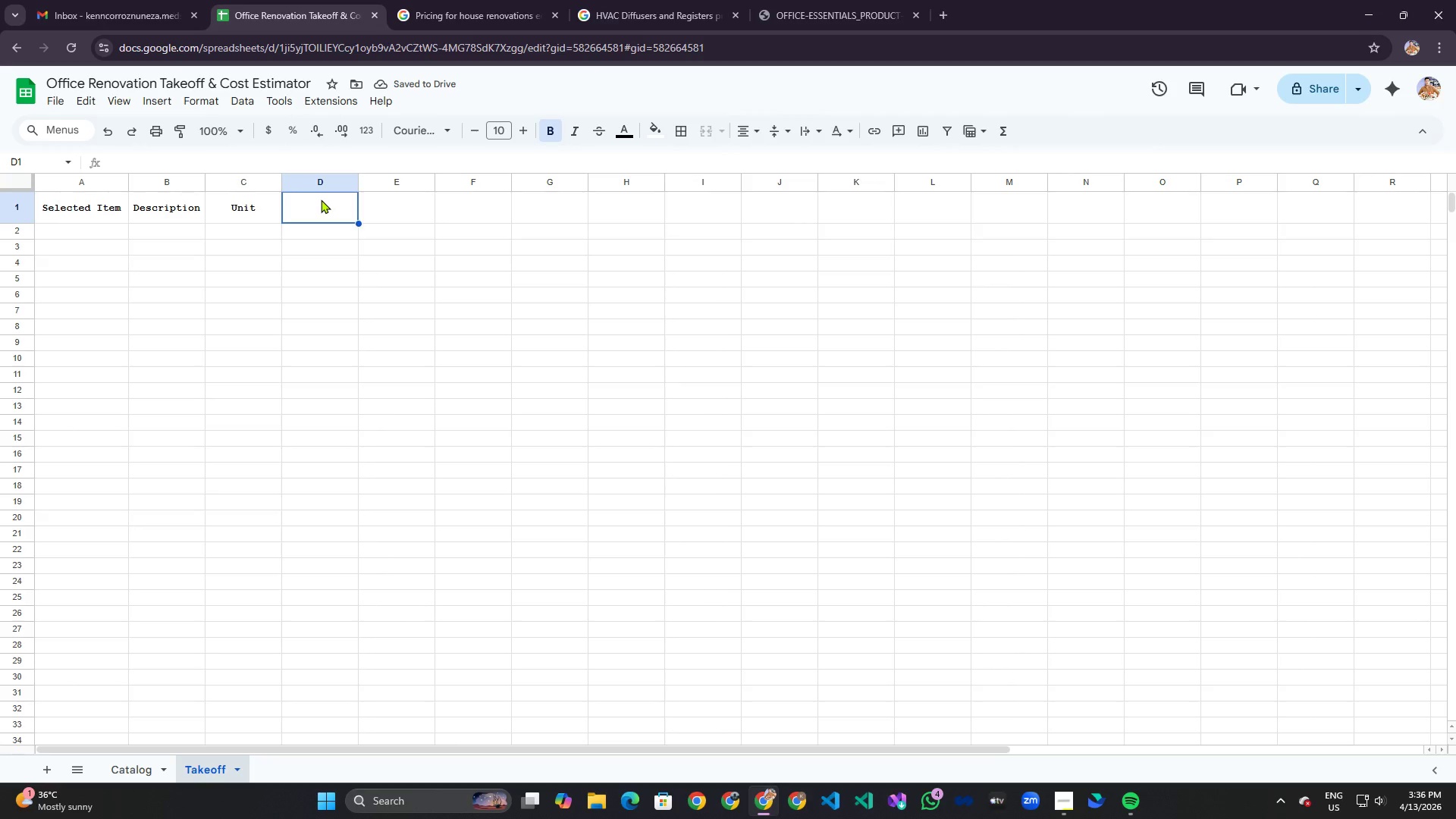 
type(Qusa)
key(Backspace)
type(ntity)
 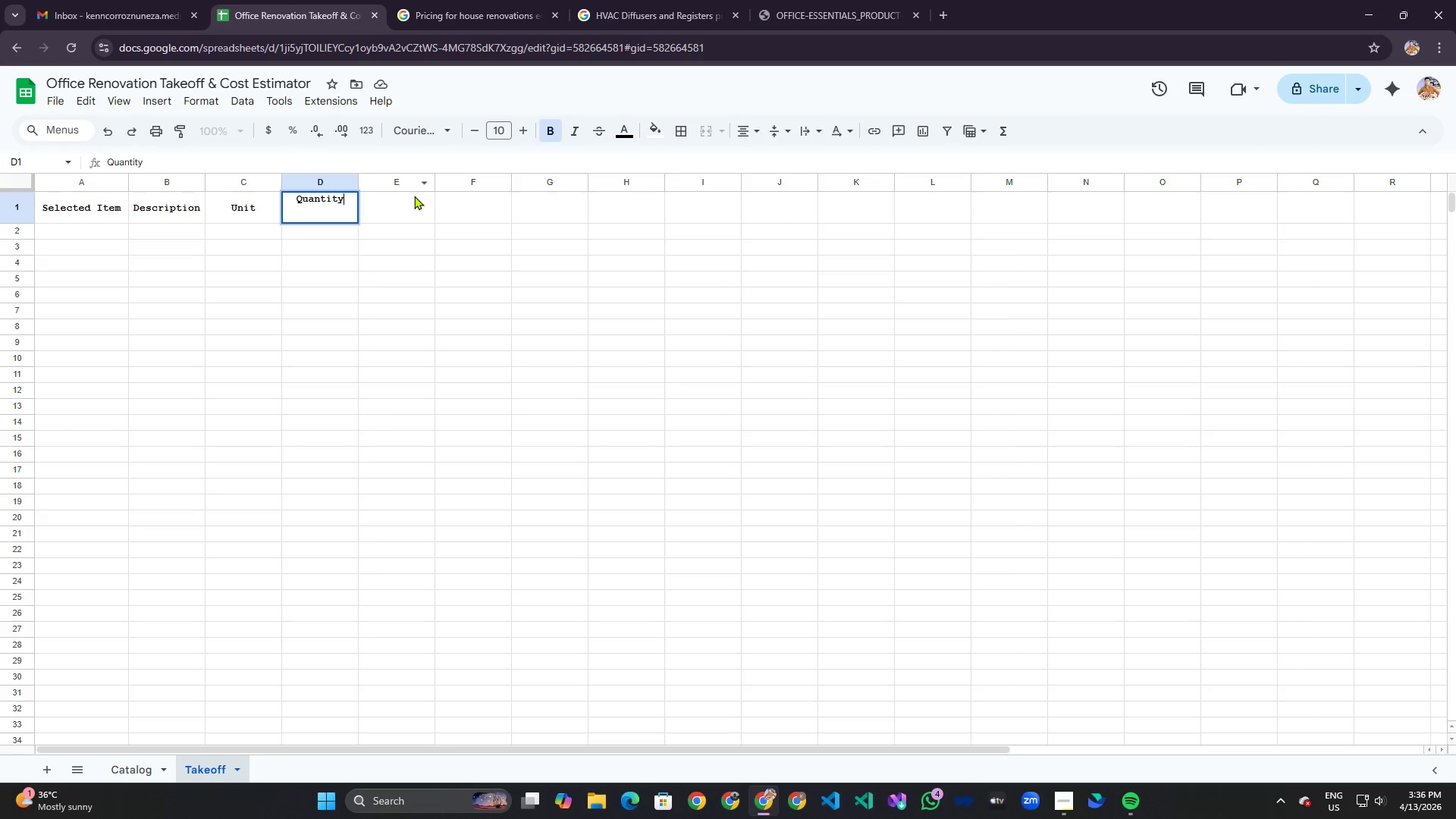 
left_click([401, 218])
 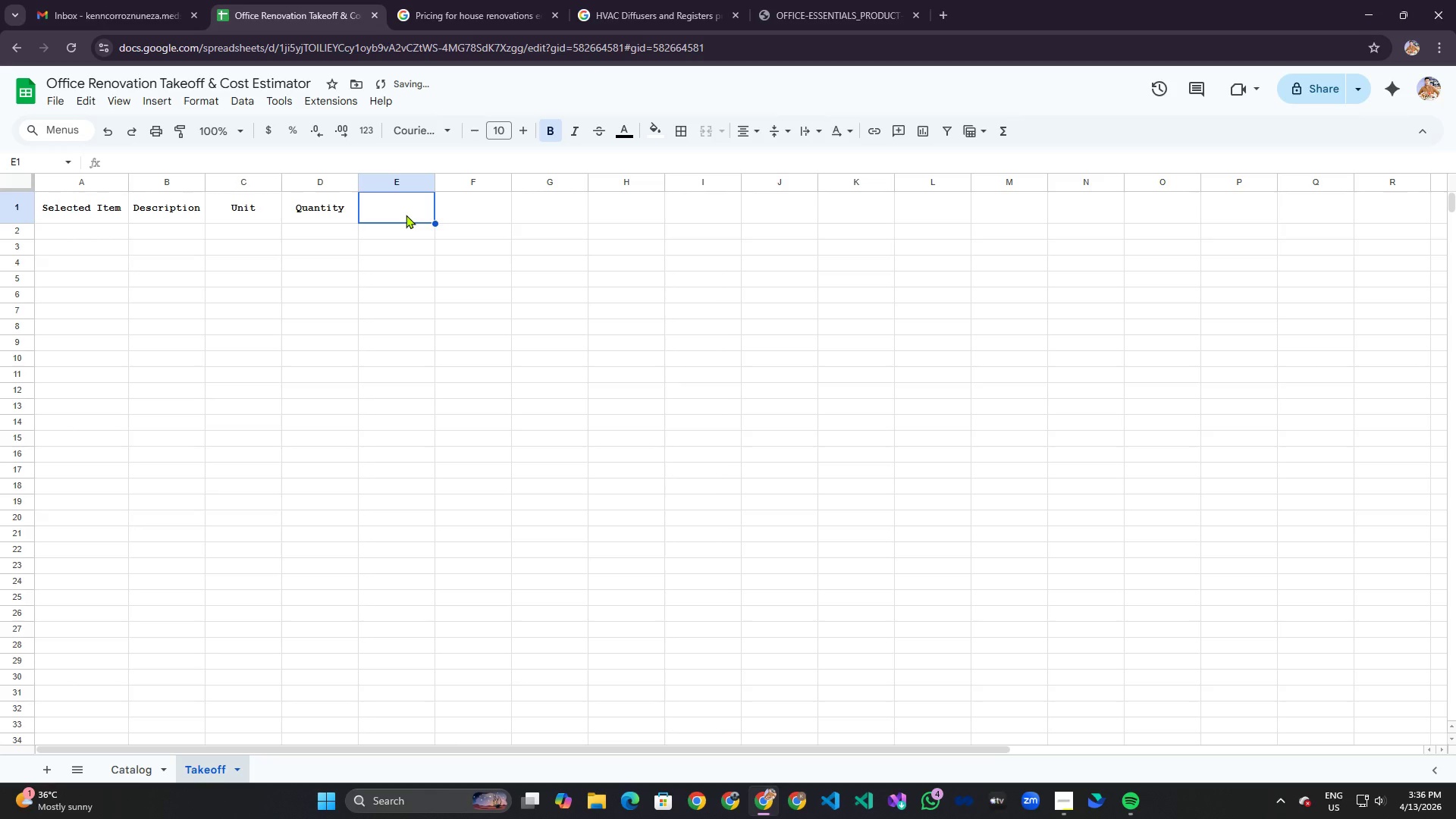 
type(Unit PR)
key(Backspace)
type(rice)
 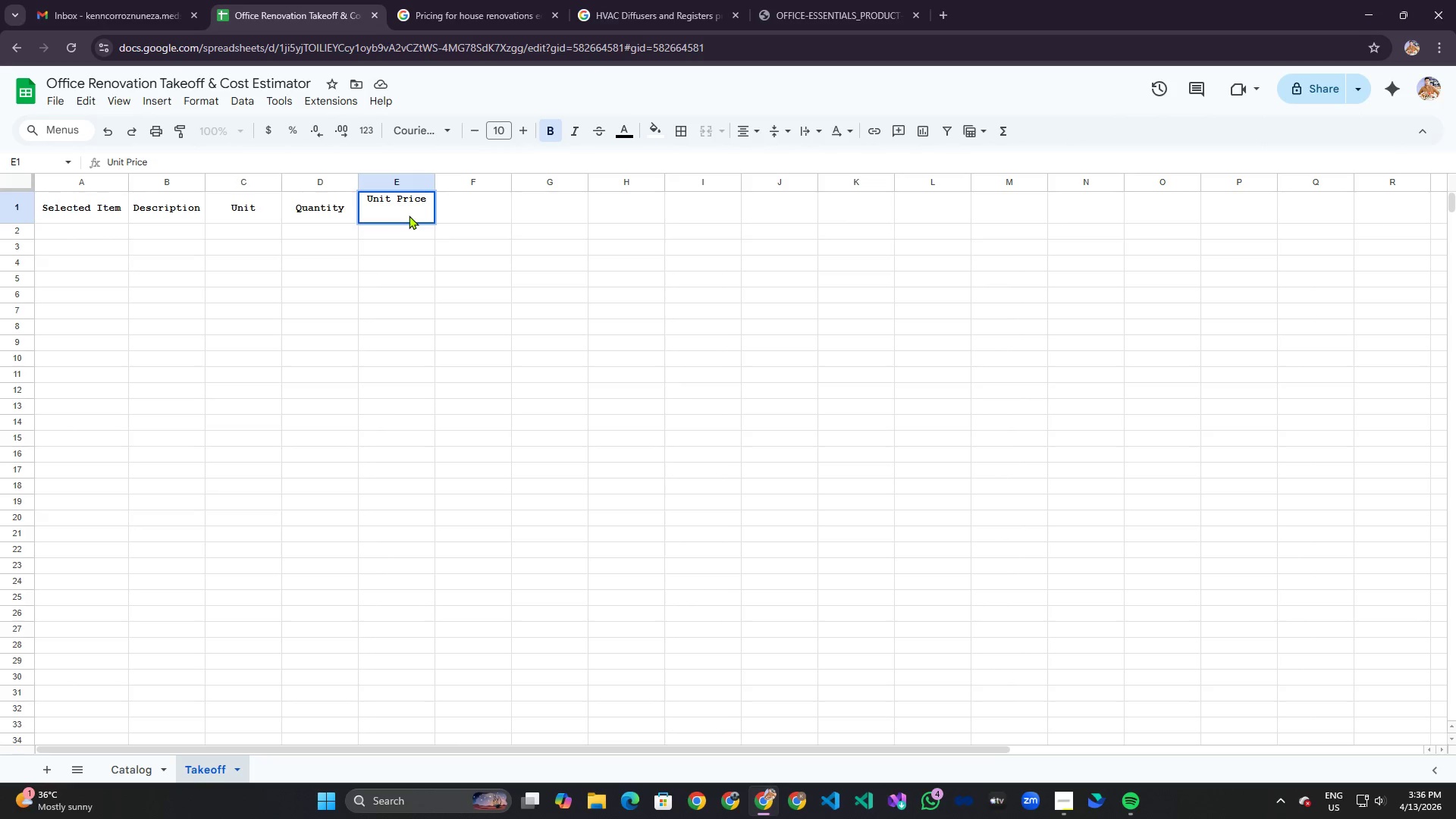 
left_click([483, 210])
 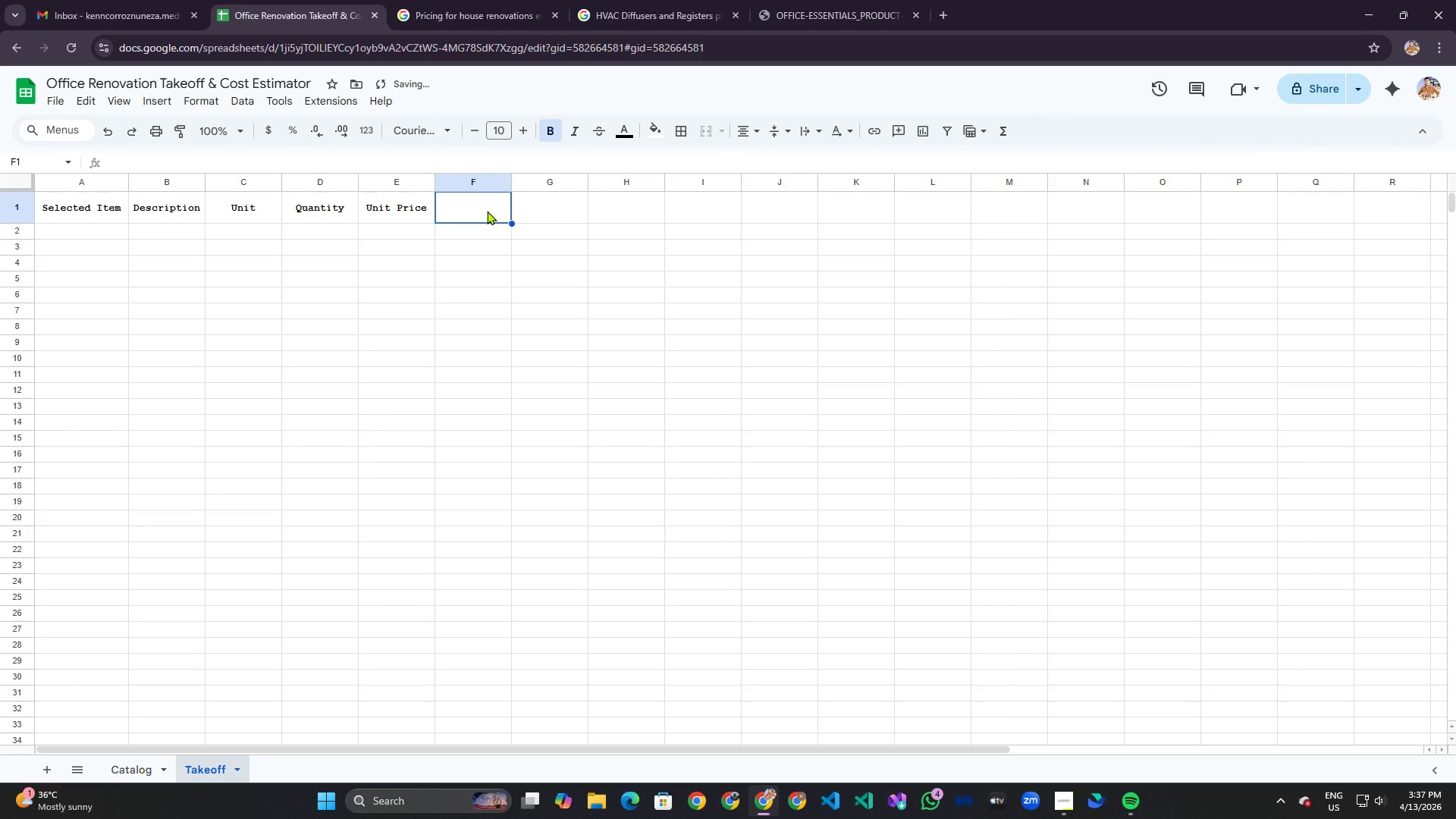 
type(?S)
key(Backspace)
key(Backspace)
type(Subto)
key(Backspace)
key(Backspace)
type(-Totasl)
key(Backspace)
key(Backspace)
type(l)
 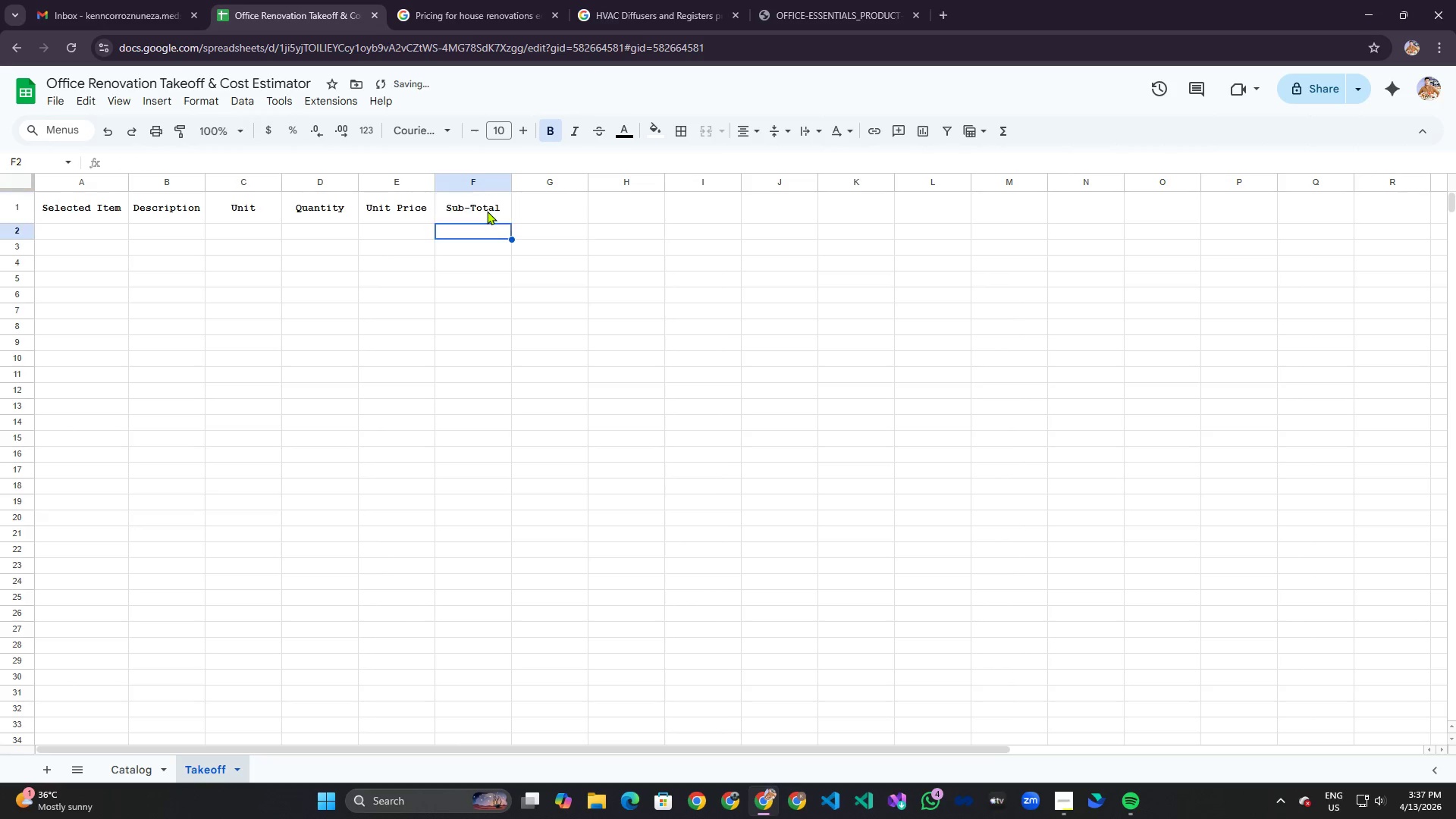 
key(Enter)
 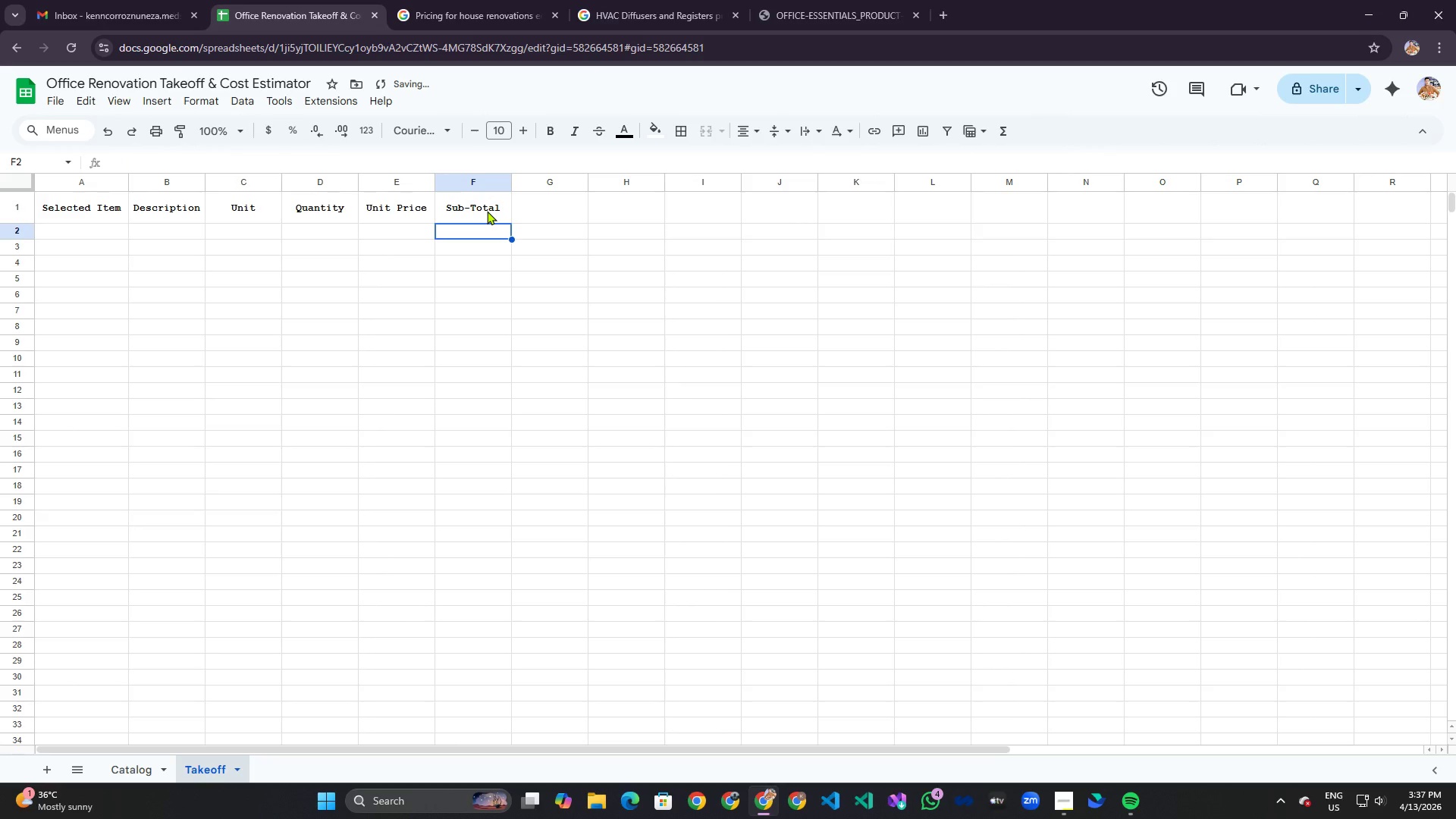 
key(Alt+AltLeft)
 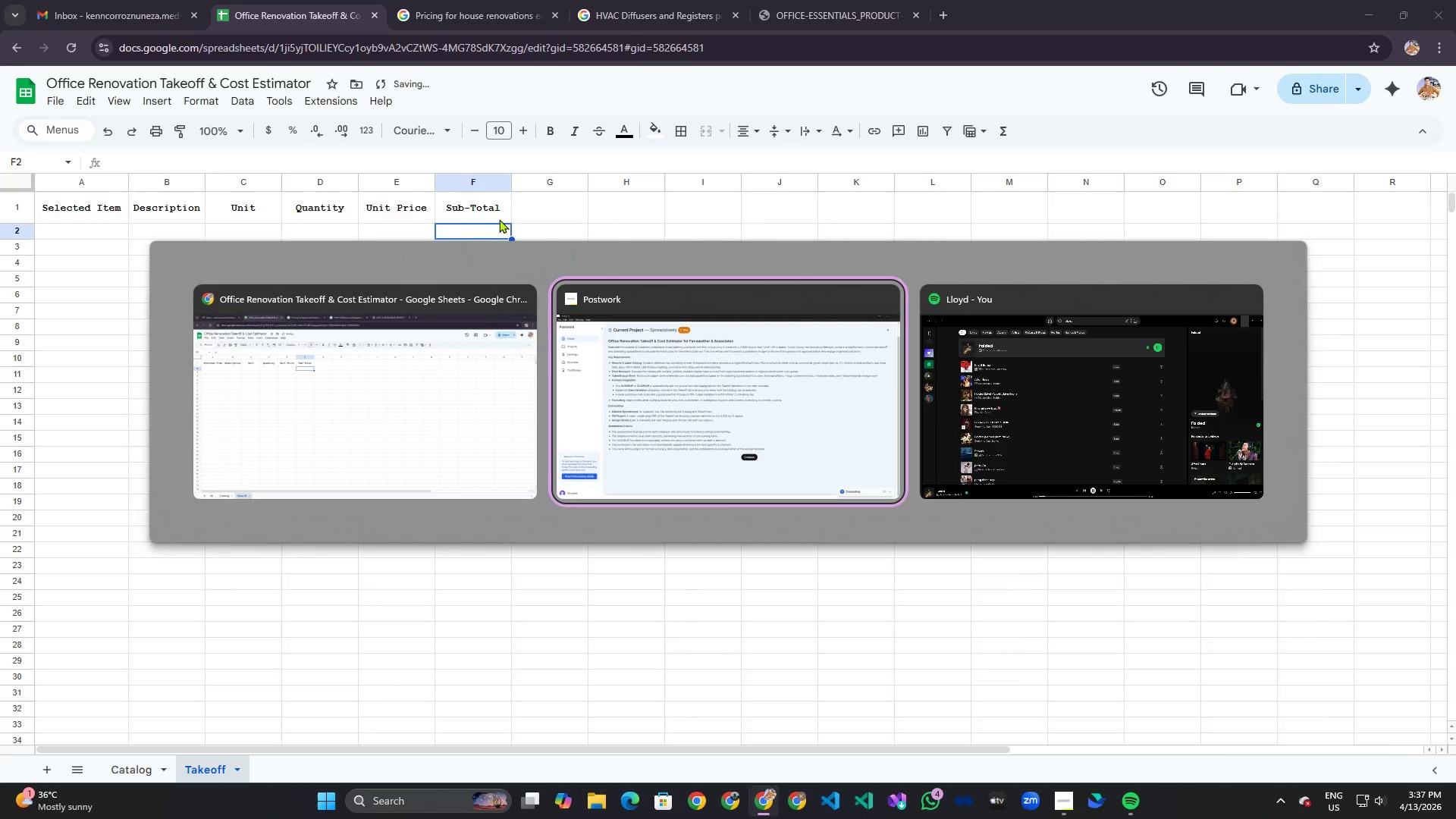 
key(Alt+Tab)